 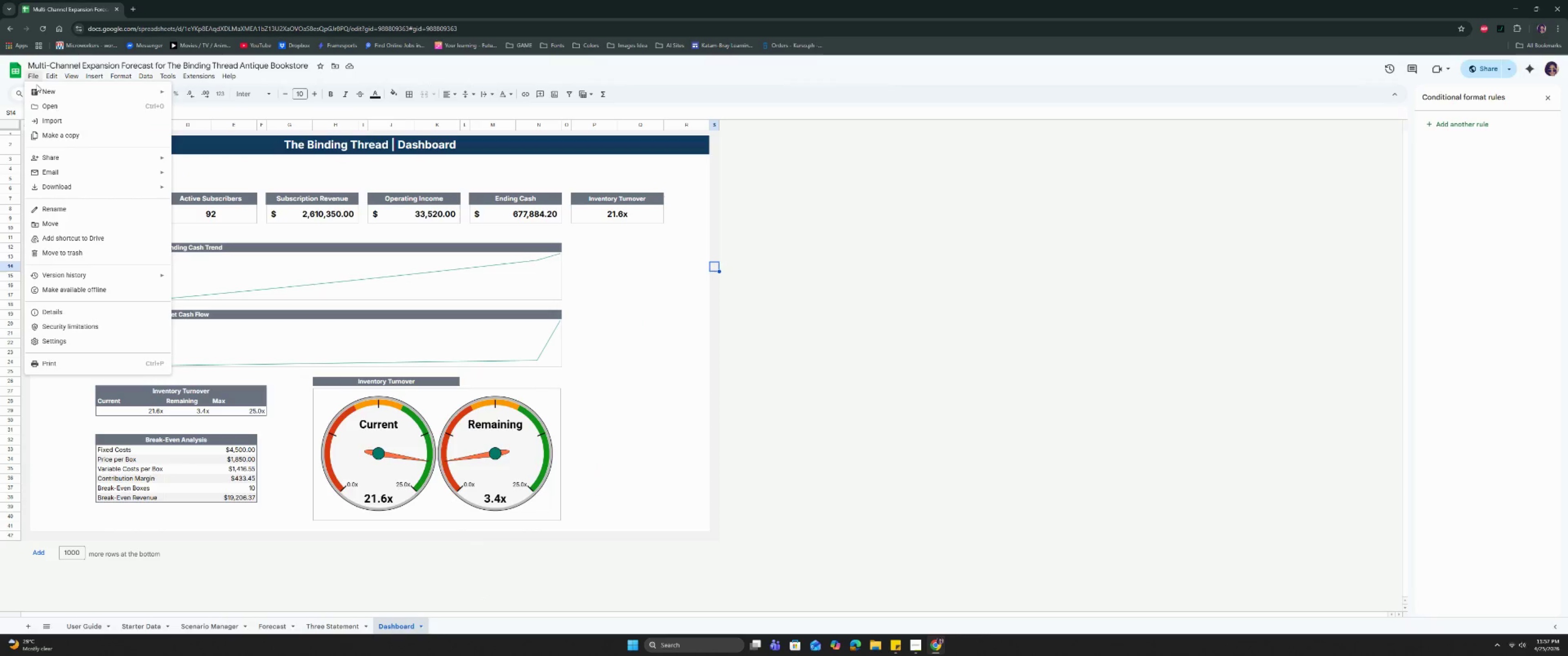 
left_click([60, 184])
 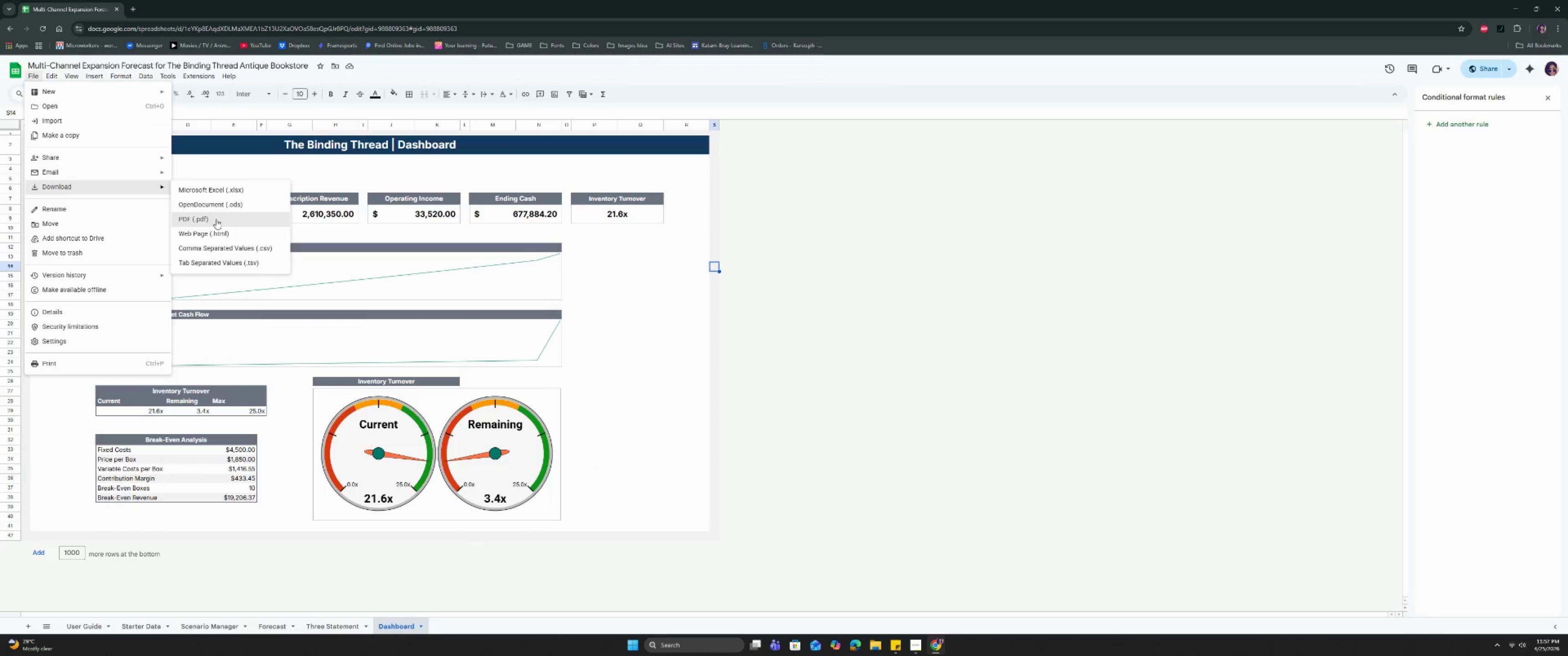 
left_click([217, 219])
 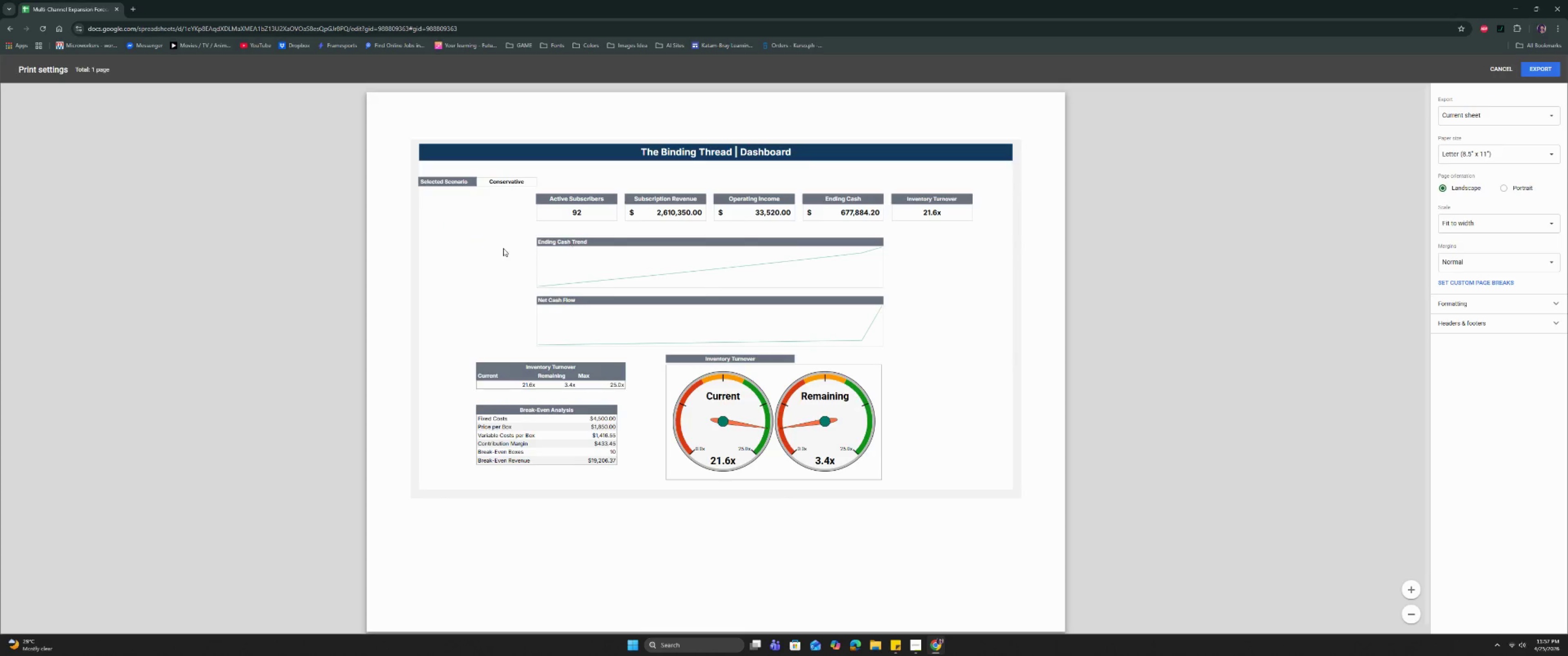 
scroll: coordinate [516, 276], scroll_direction: none, amount: 0.0
 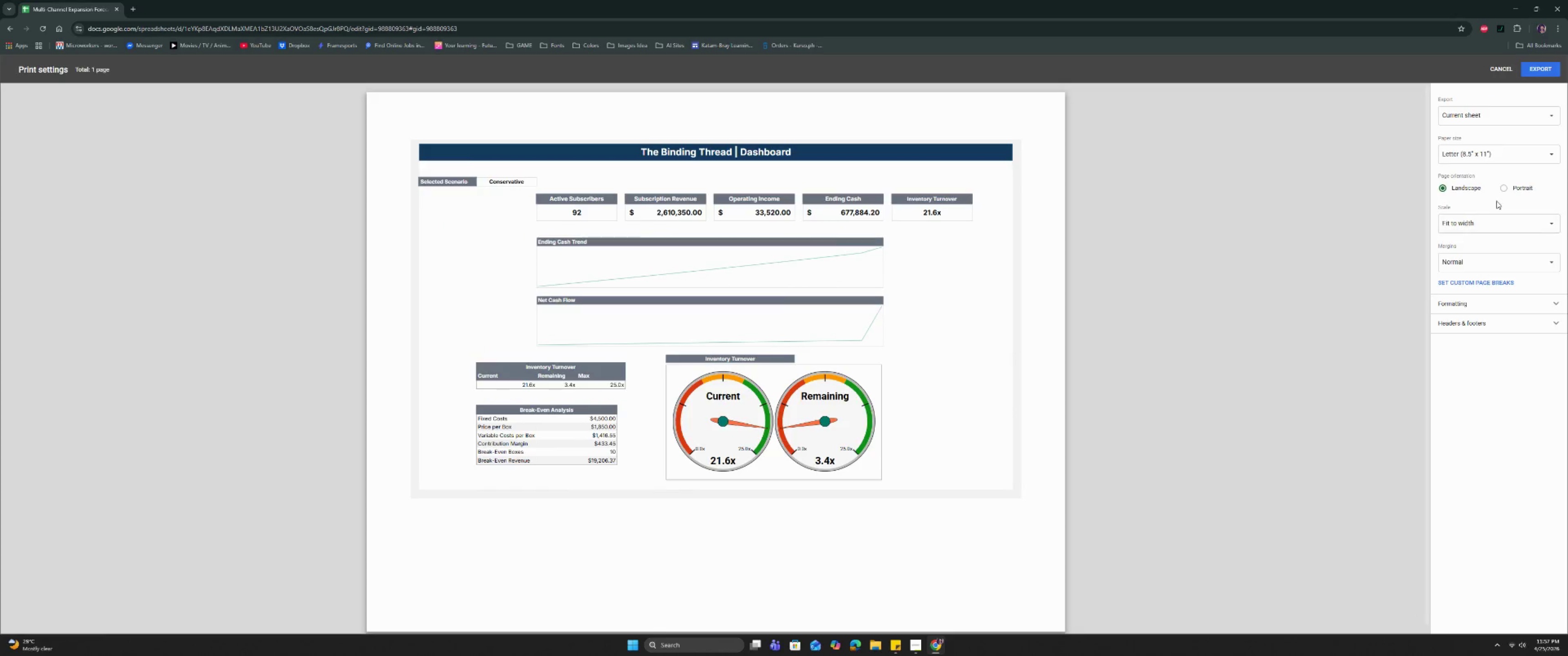 
left_click([1503, 189])
 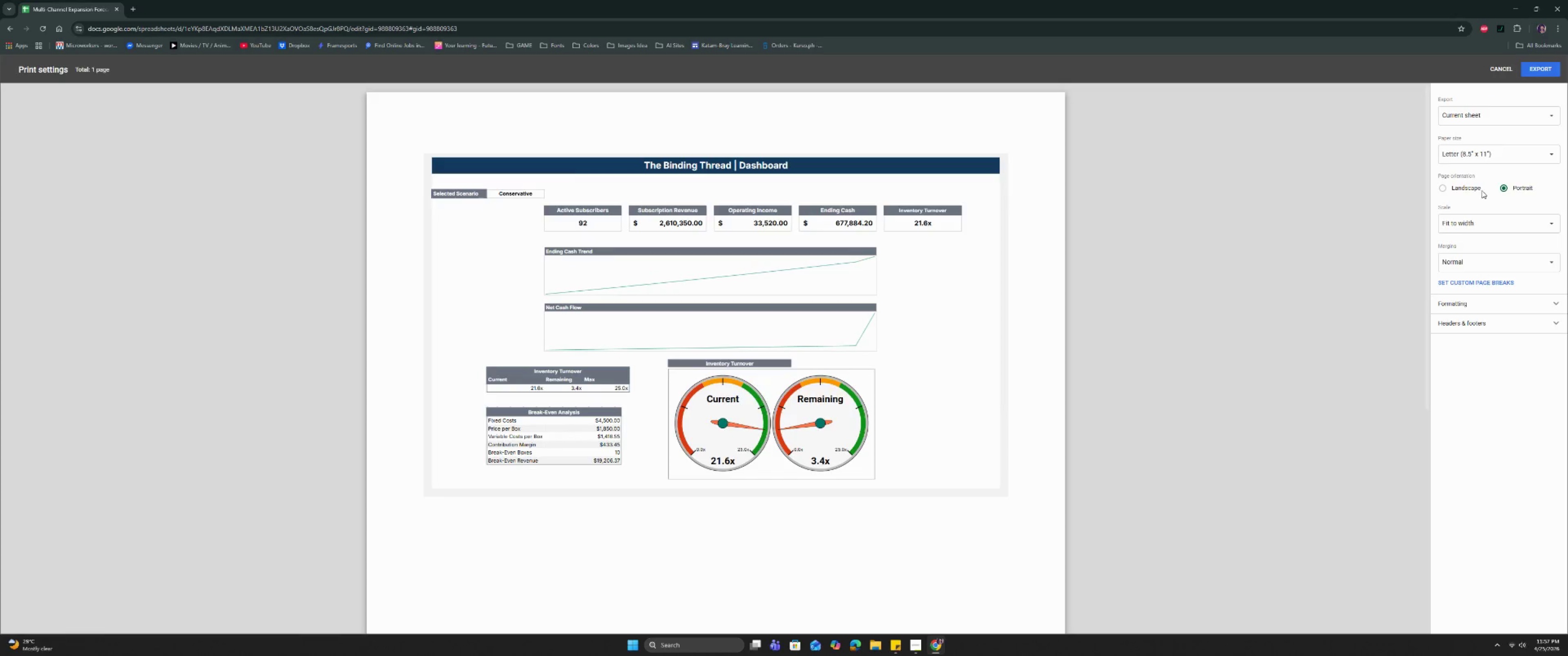 
left_click([1472, 189])
 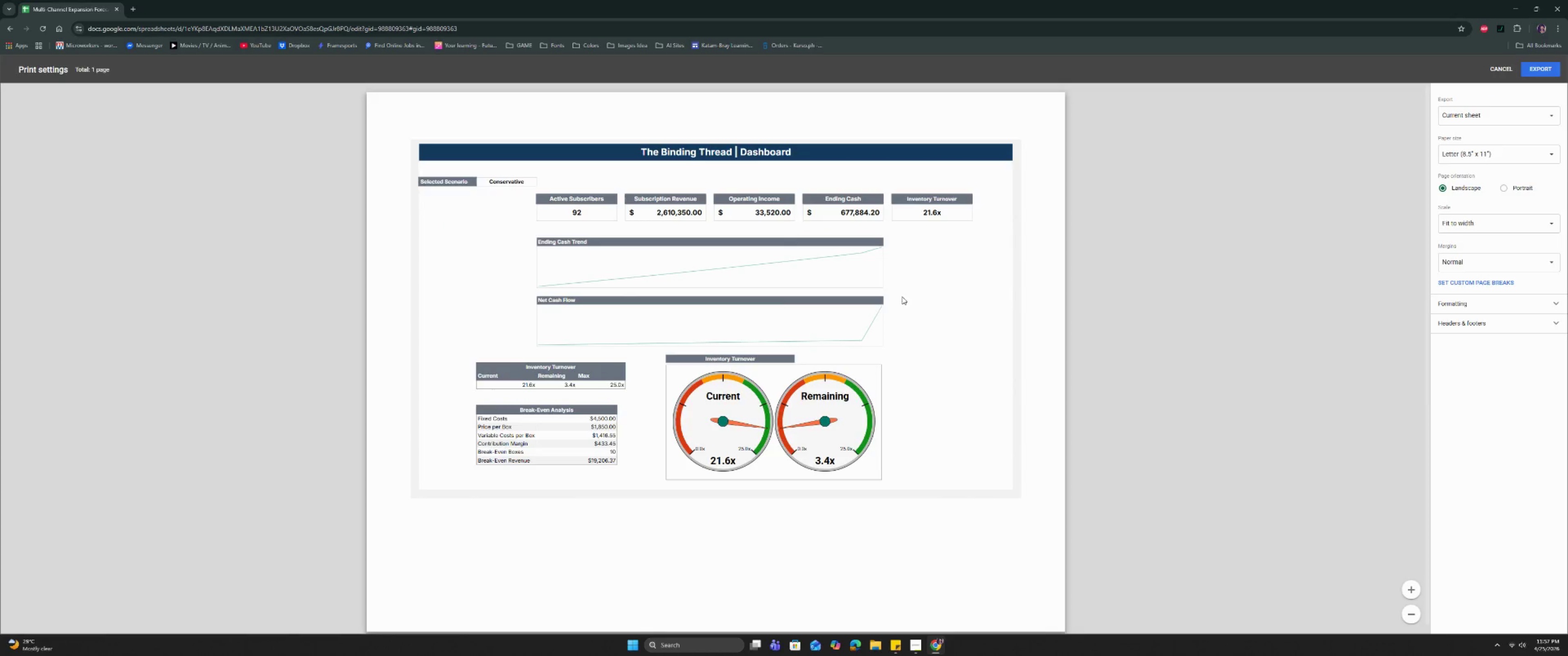 
scroll: coordinate [901, 300], scroll_direction: down, amount: 4.0
 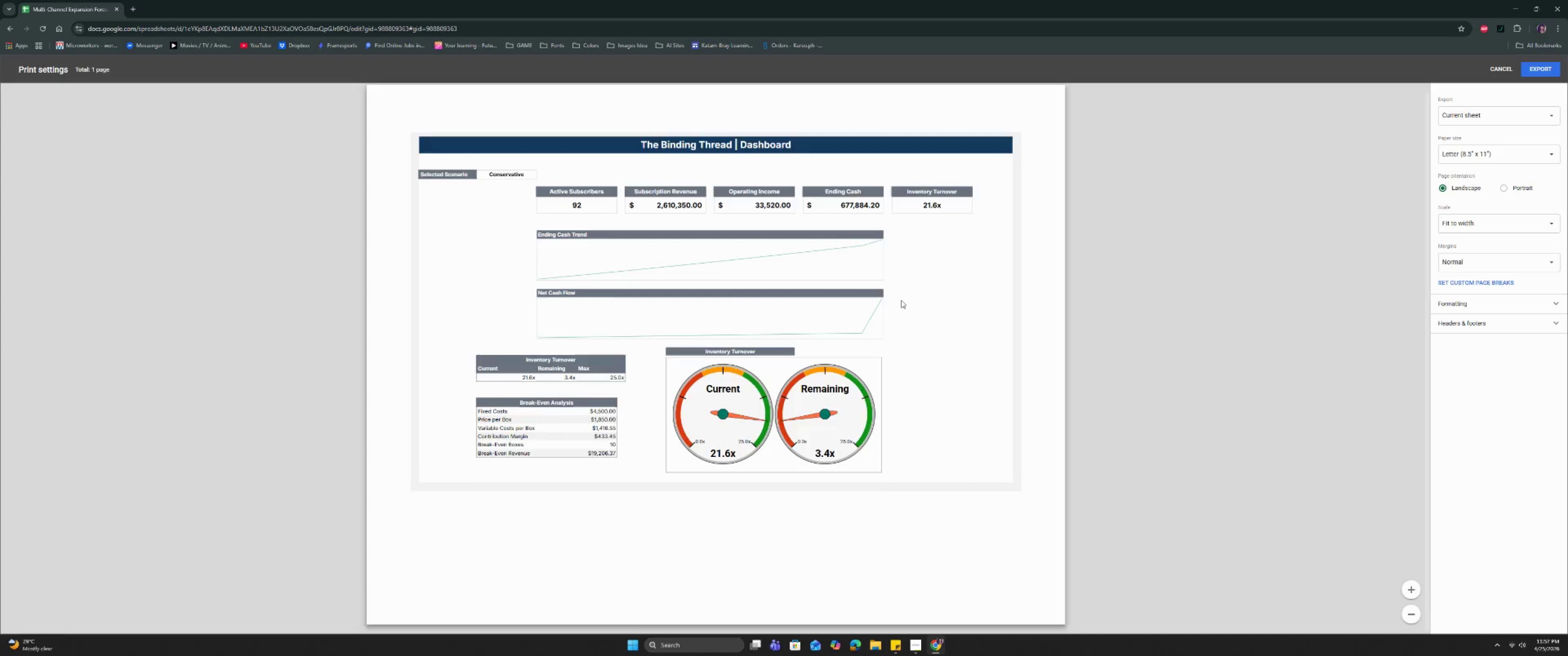 
scroll: coordinate [901, 300], scroll_direction: up, amount: 3.0
 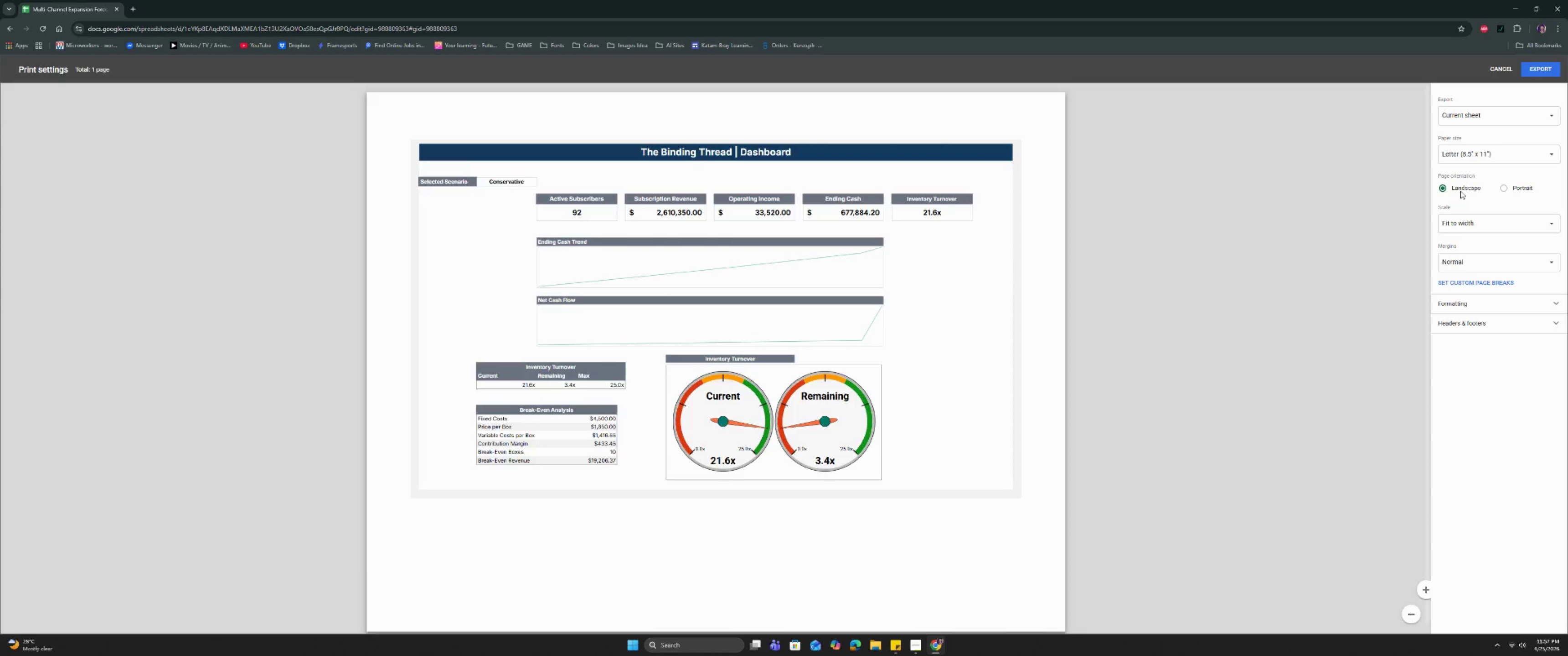 
left_click([1539, 65])
 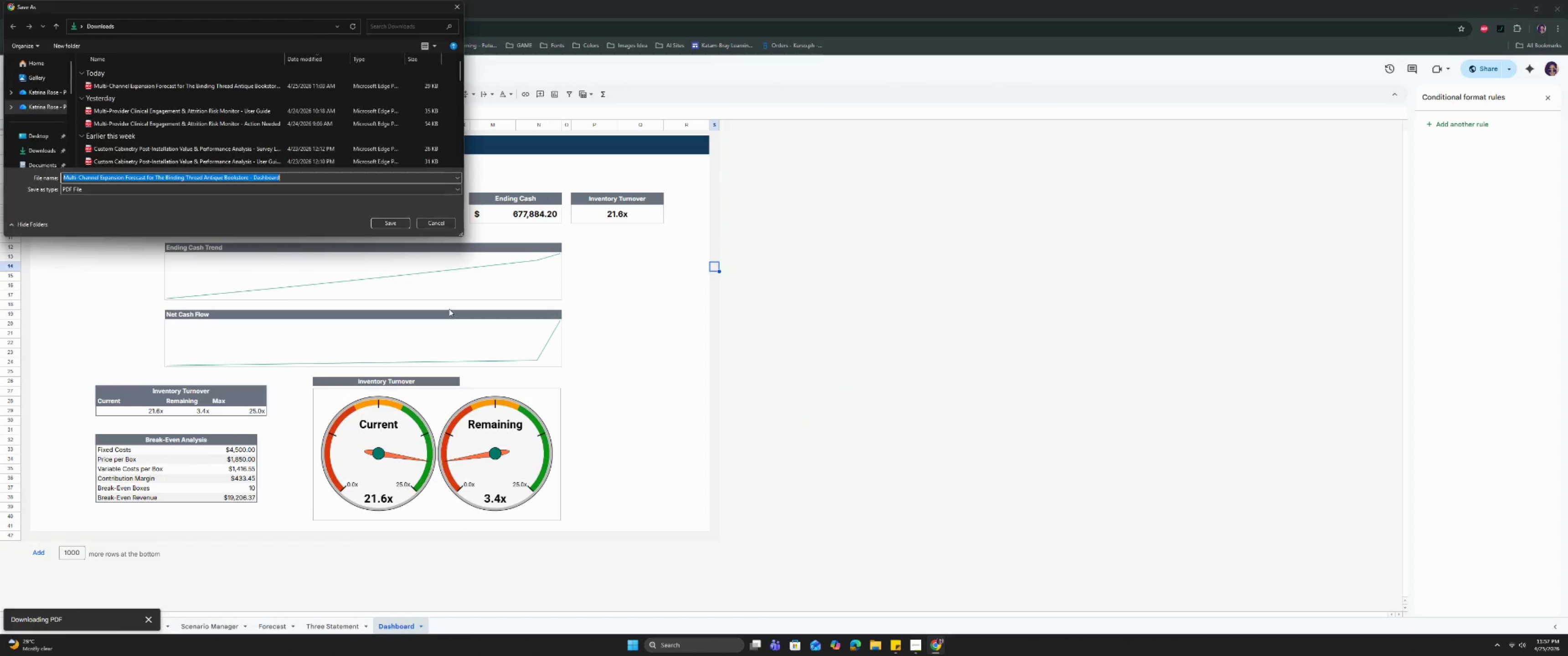 
left_click([383, 218])
 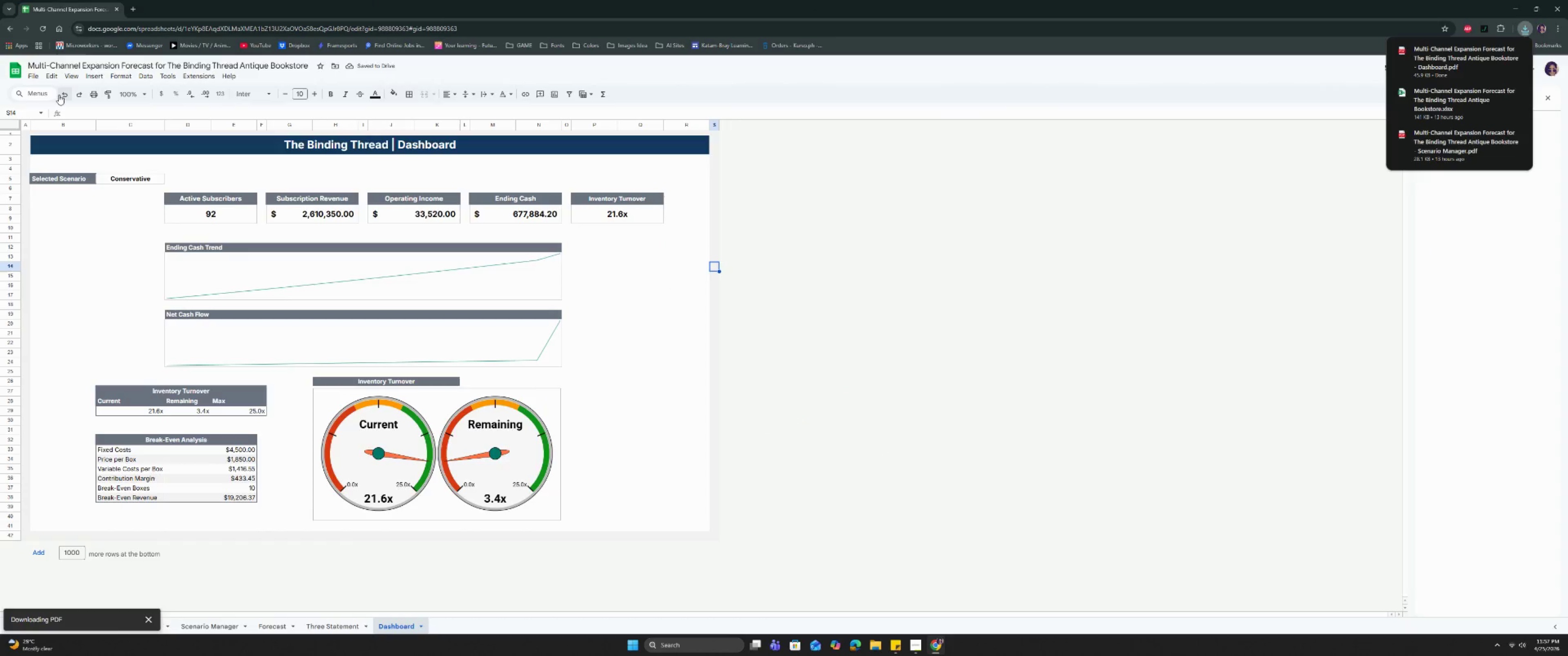 
left_click([38, 76])
 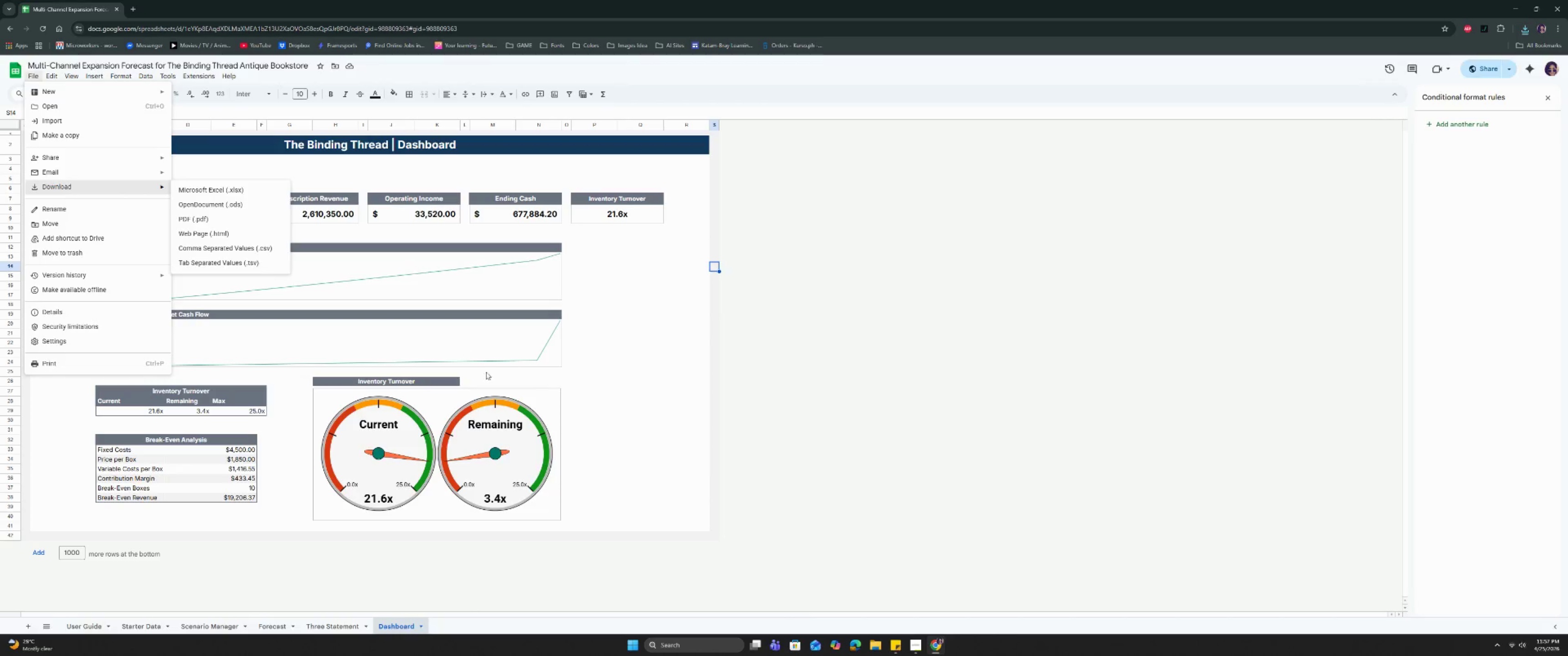 
wait(5.67)
 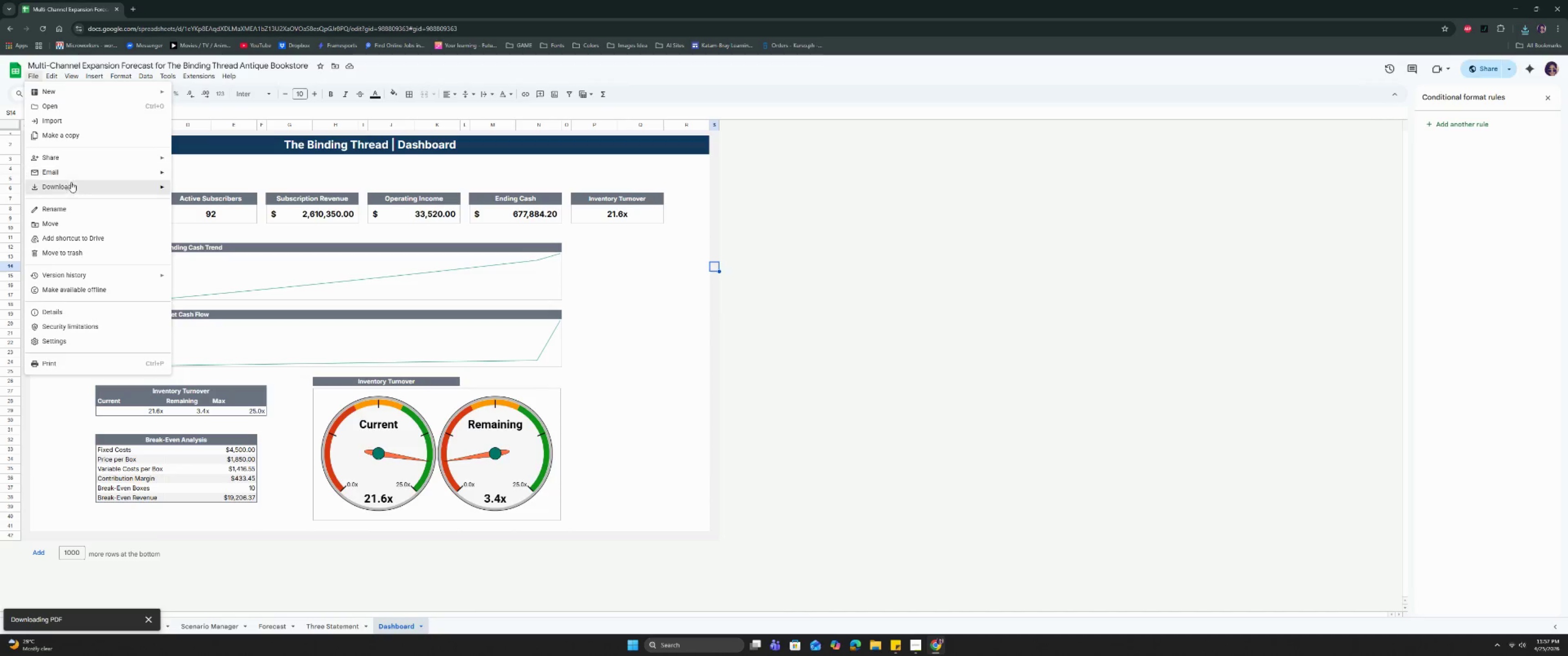 
left_click([262, 629])
 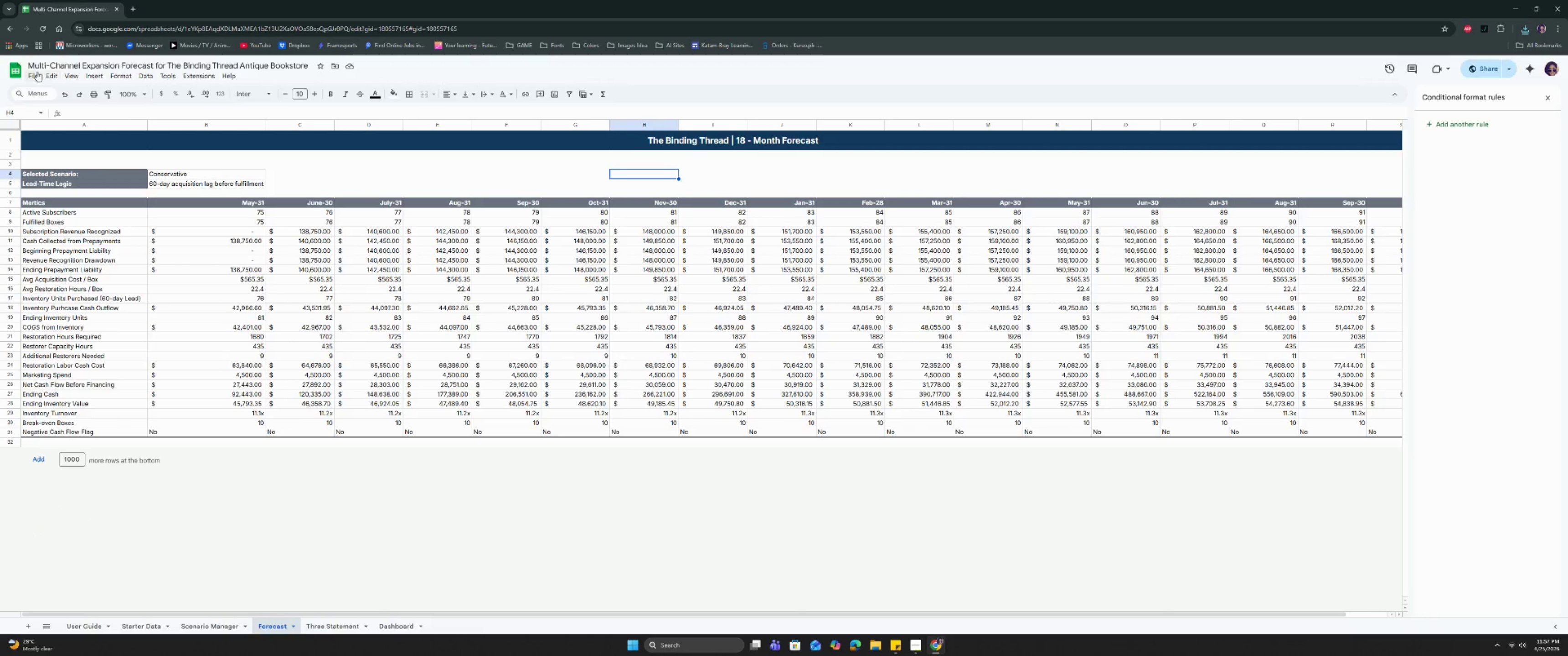 
left_click([32, 81])
 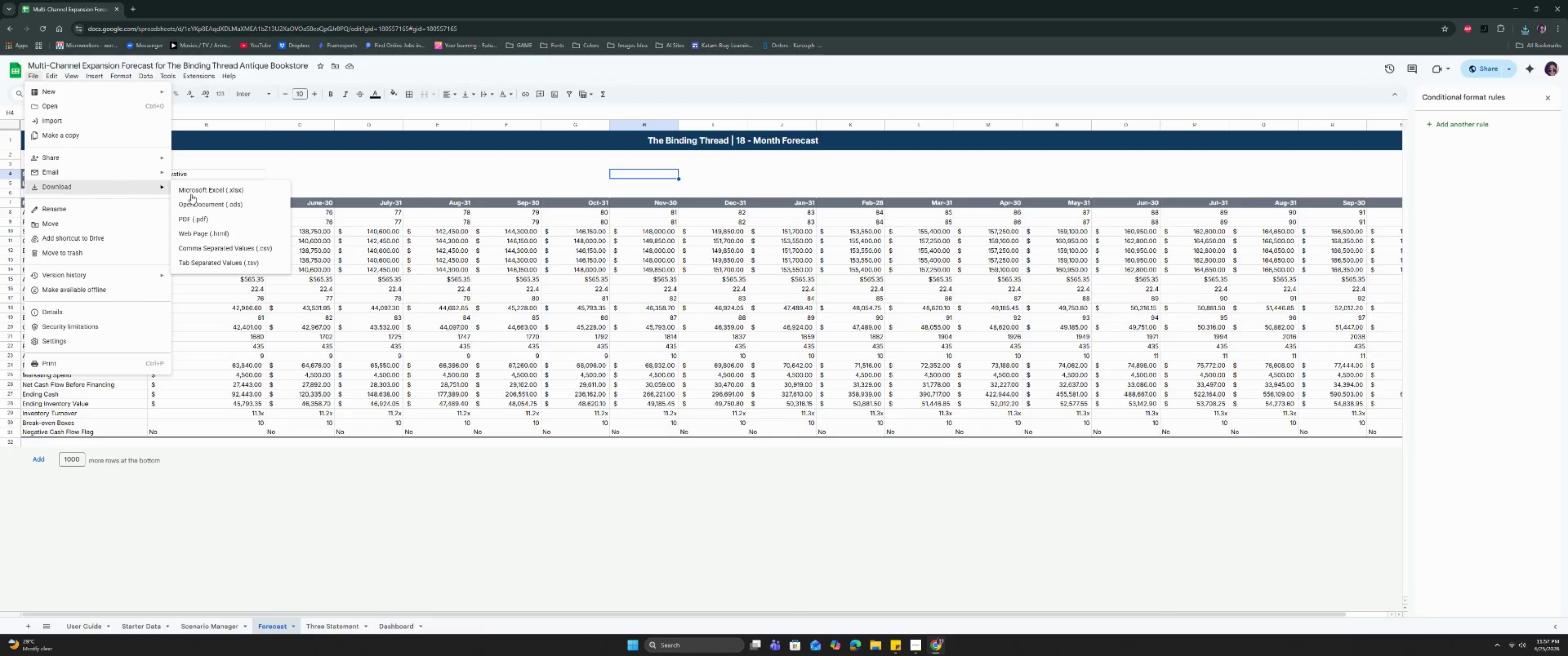 
left_click([202, 215])
 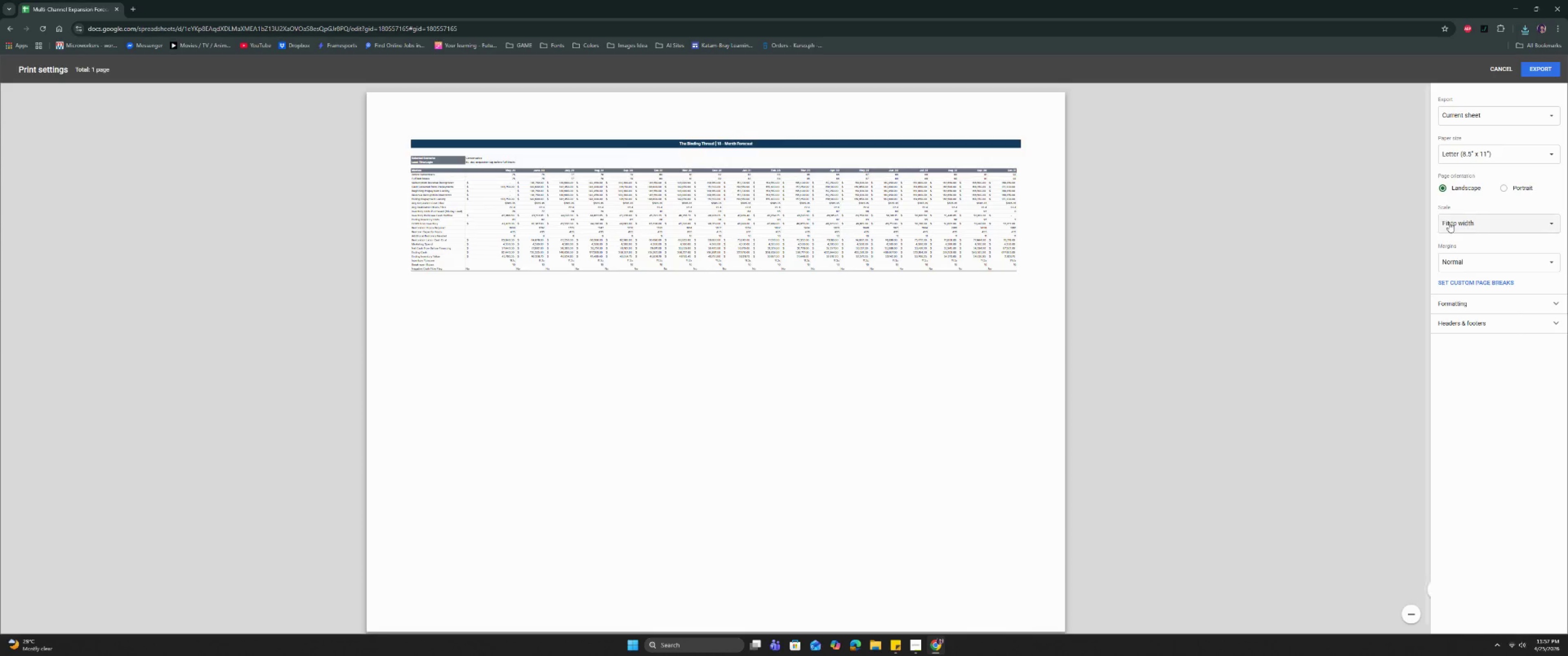 
left_click([1505, 188])
 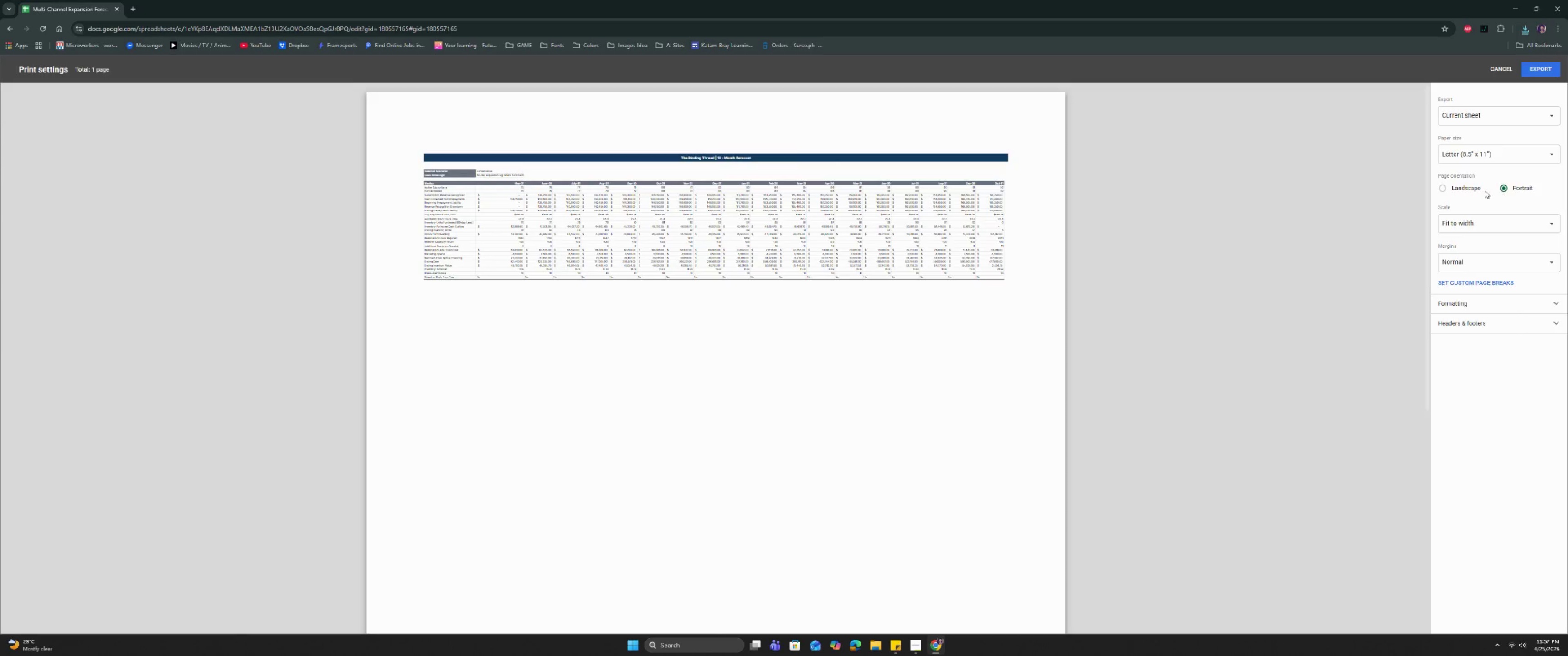 
left_click([1470, 191])
 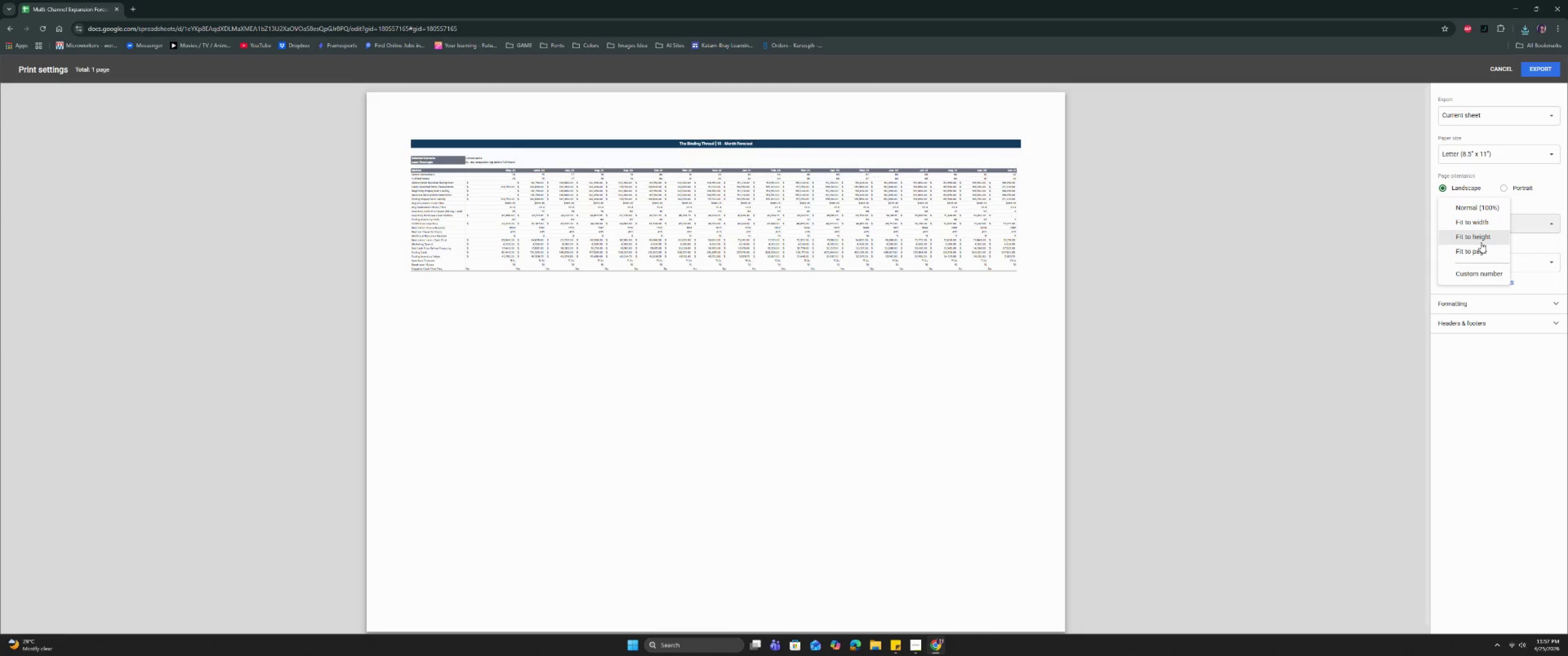 
left_click([1481, 242])
 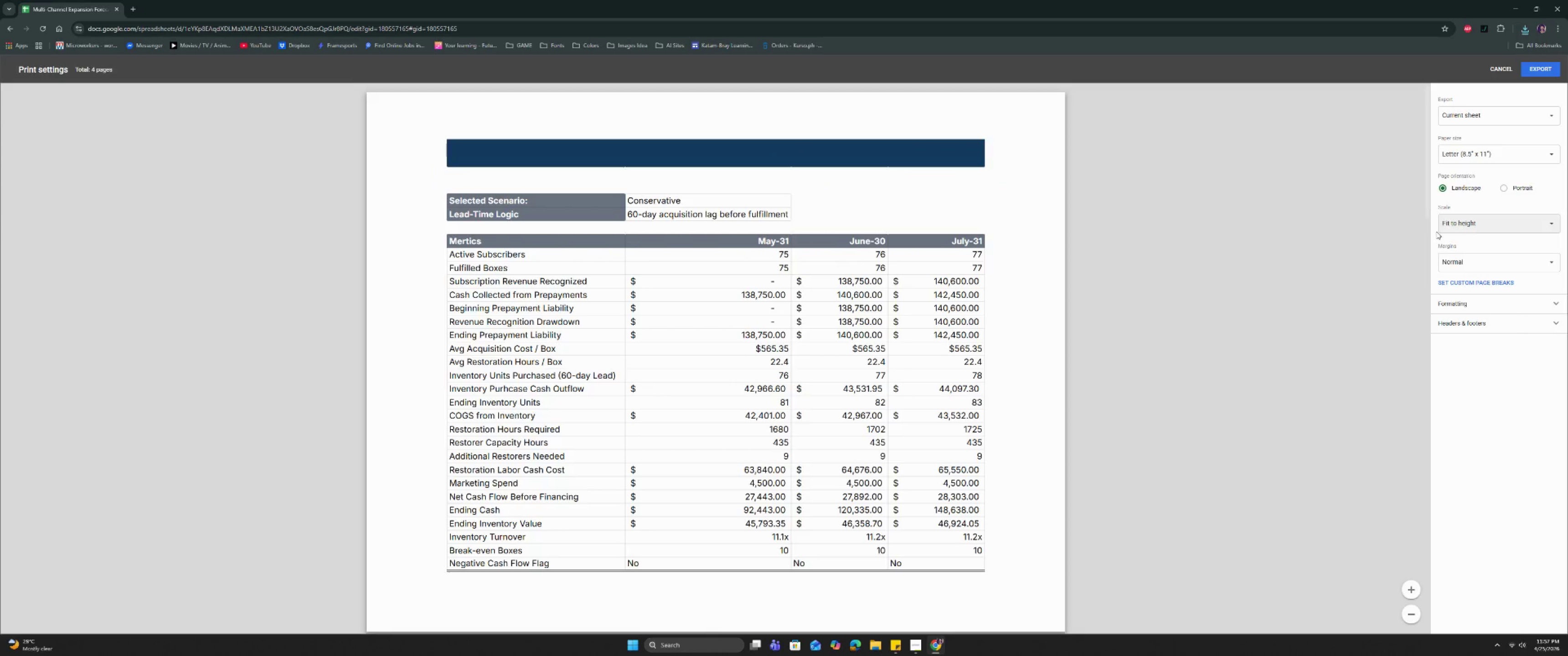 
left_click([1470, 222])
 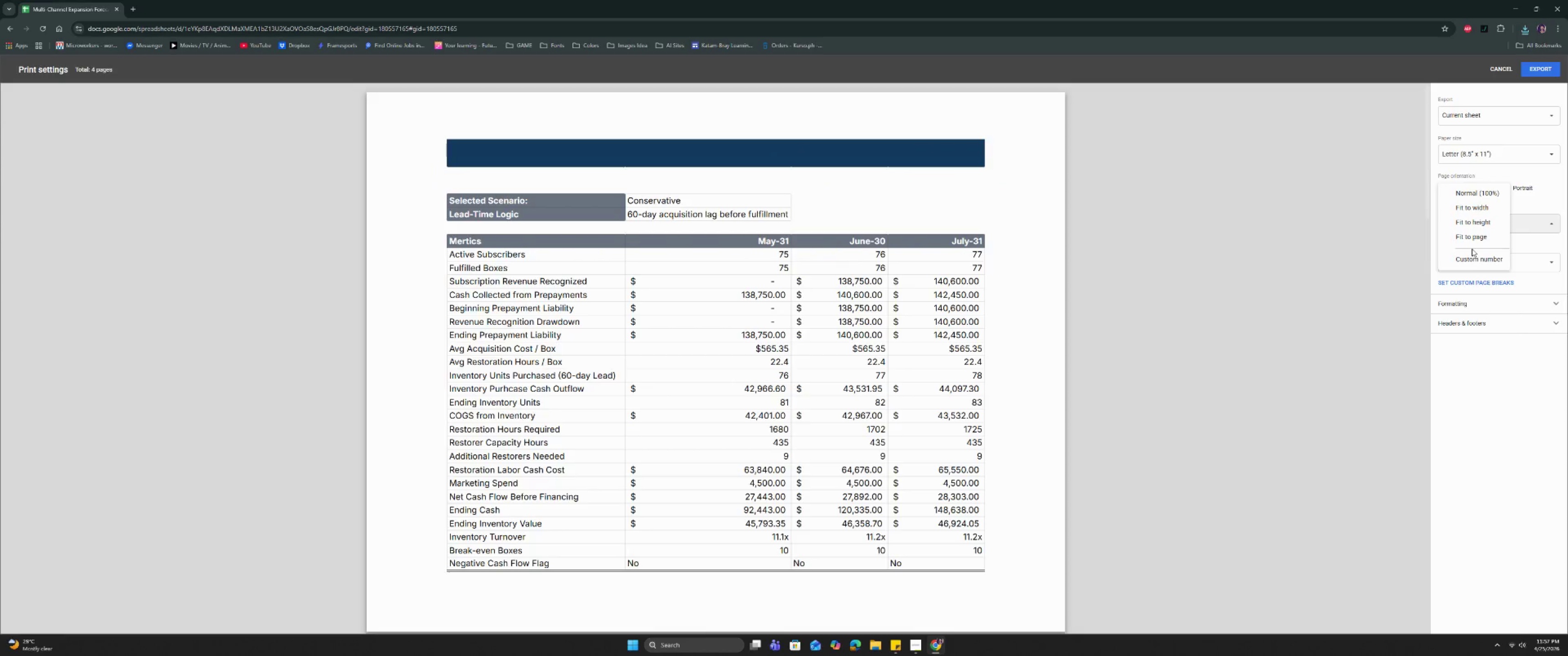 
left_click([1473, 240])
 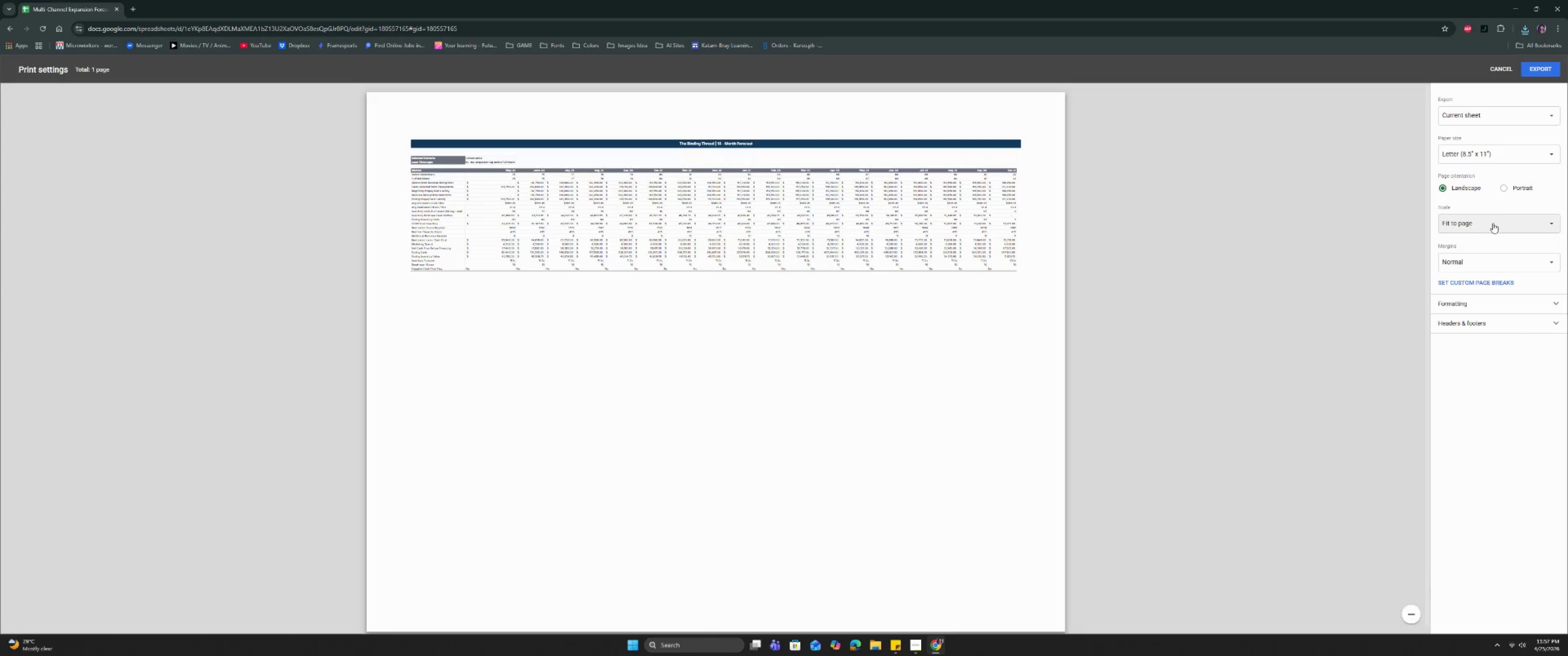 
left_click([1503, 187])
 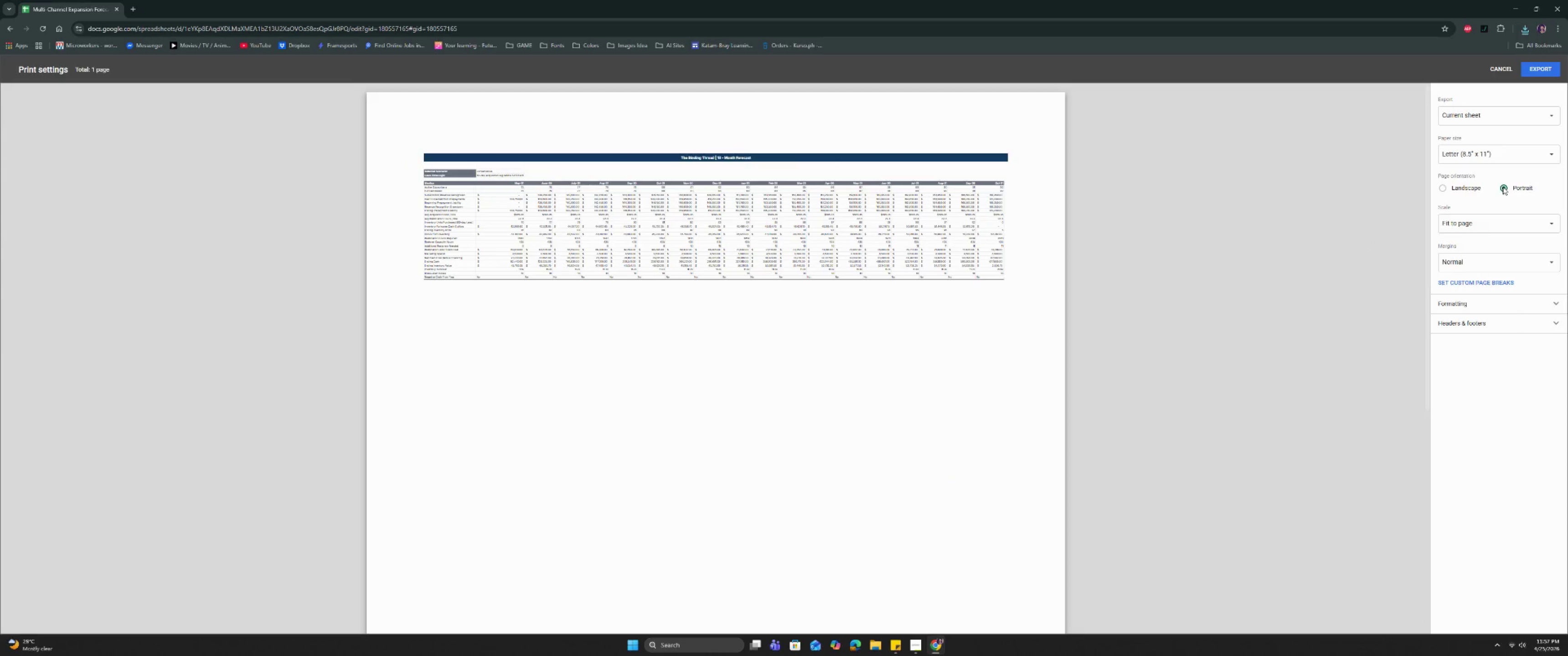 
left_click([1503, 187])
 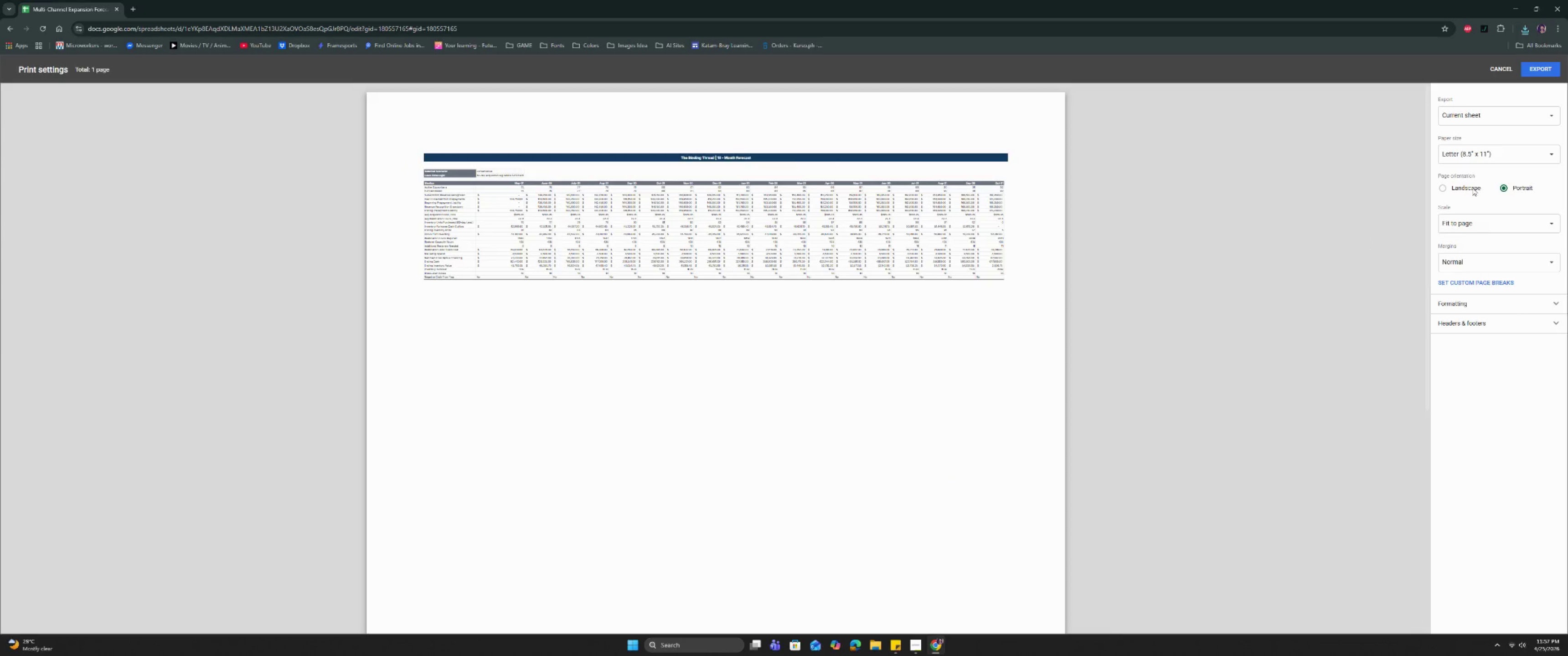 
double_click([1472, 188])
 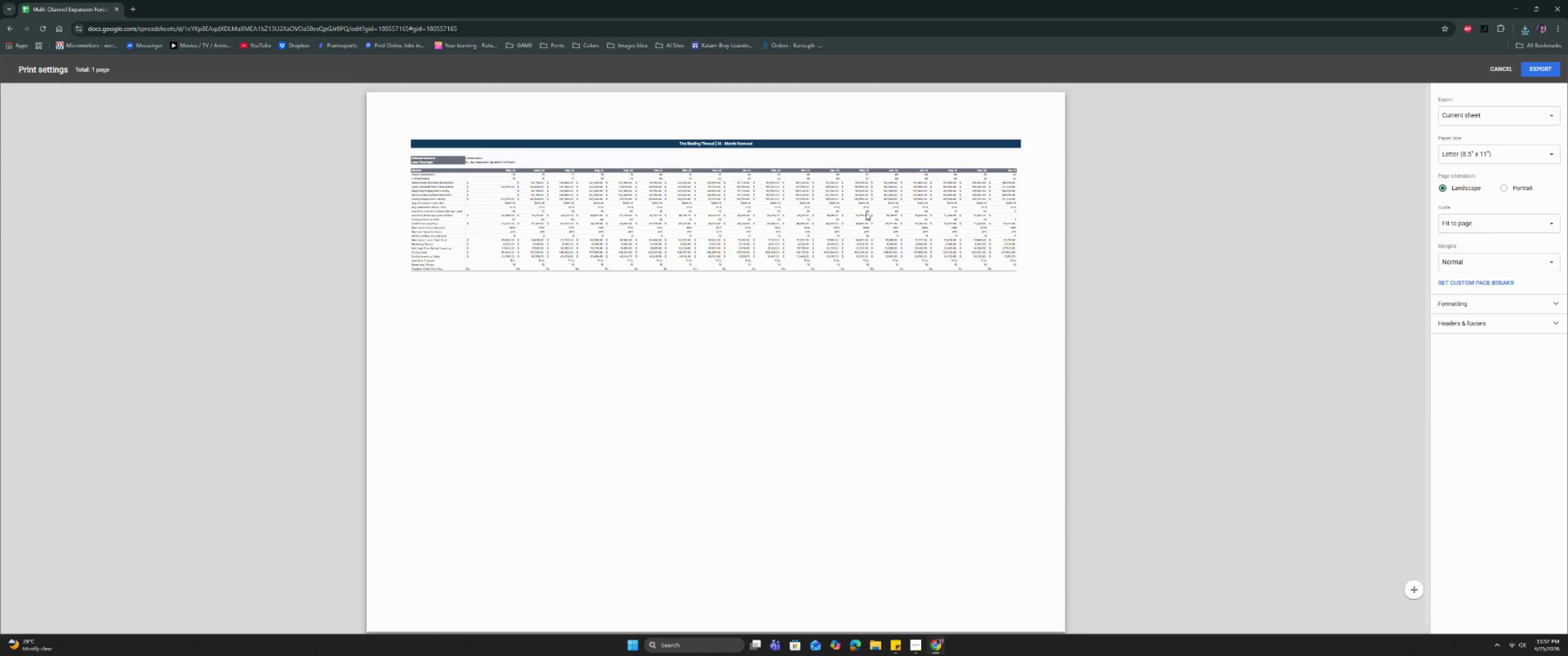 
scroll: coordinate [824, 243], scroll_direction: up, amount: 3.0
 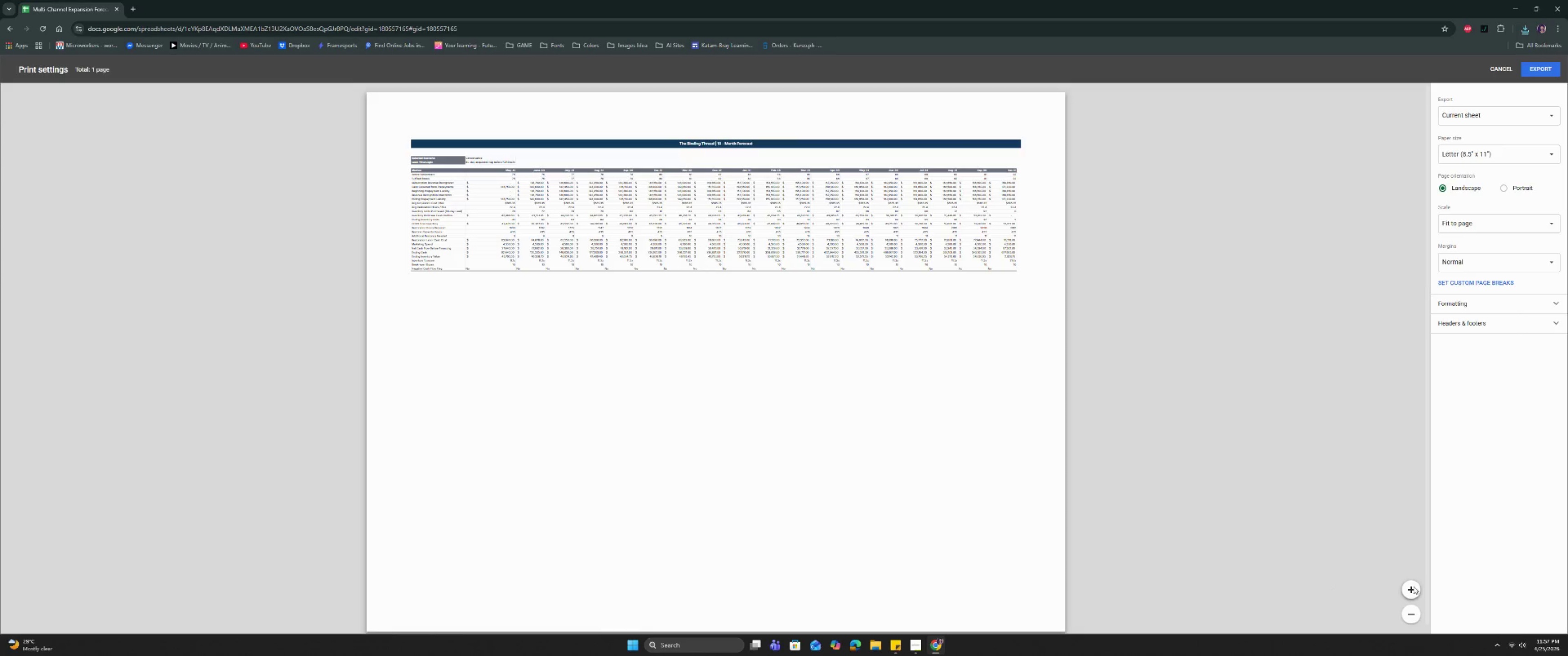 
double_click([1414, 584])
 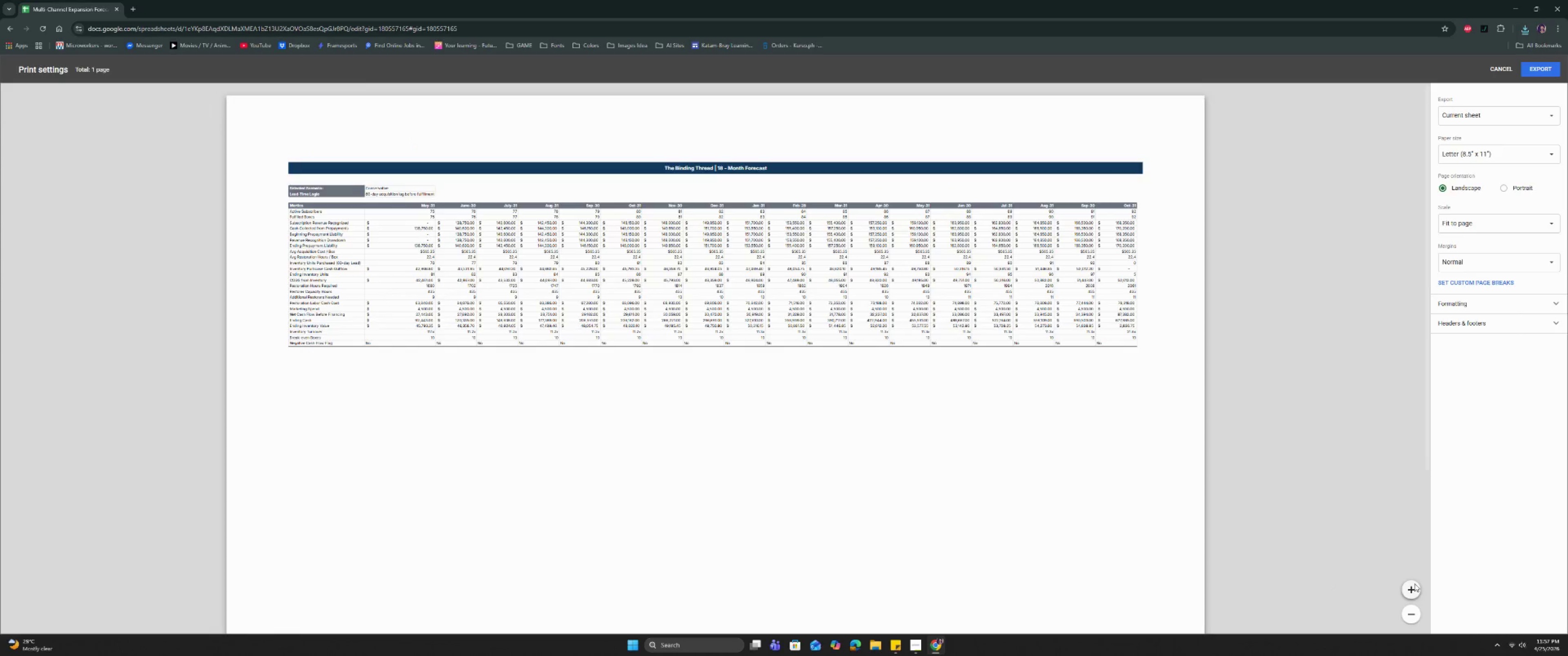 
left_click([1414, 584])
 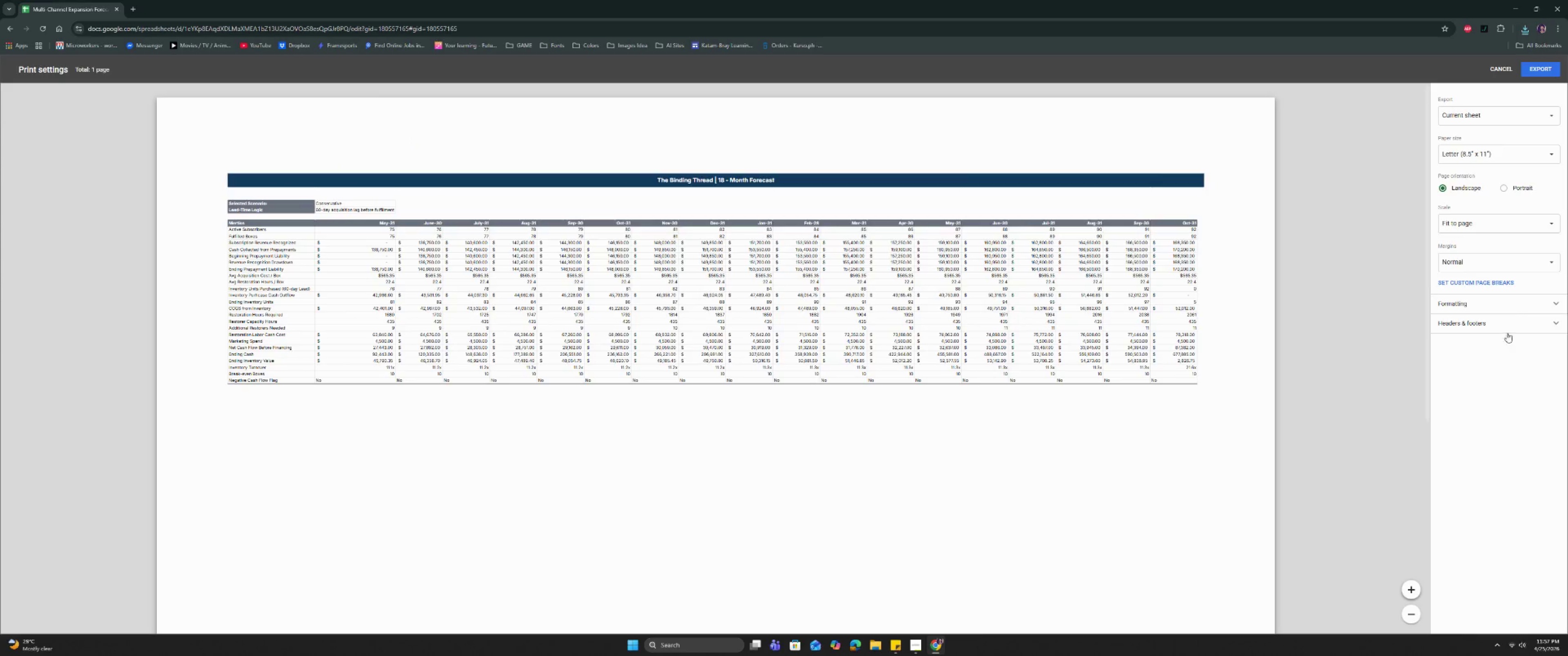 
left_click([1504, 220])
 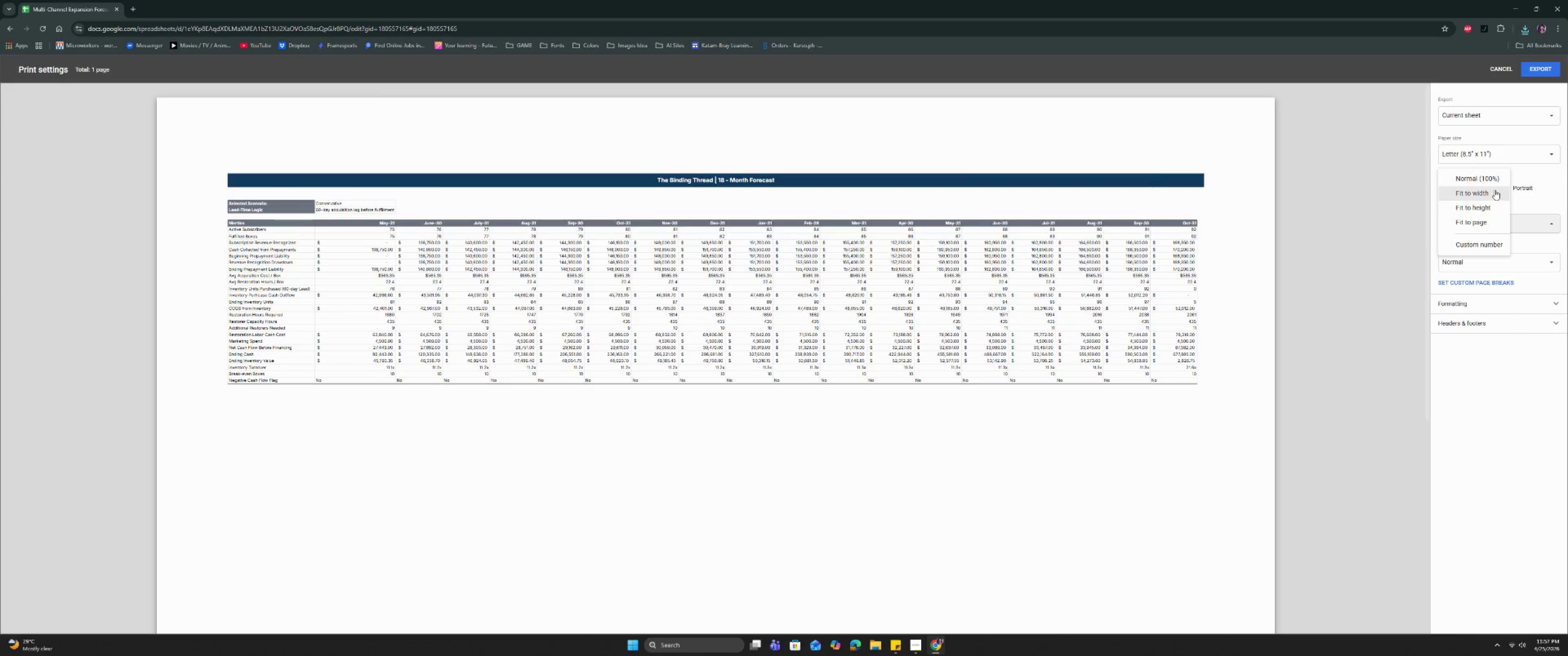 
left_click([1495, 183])
 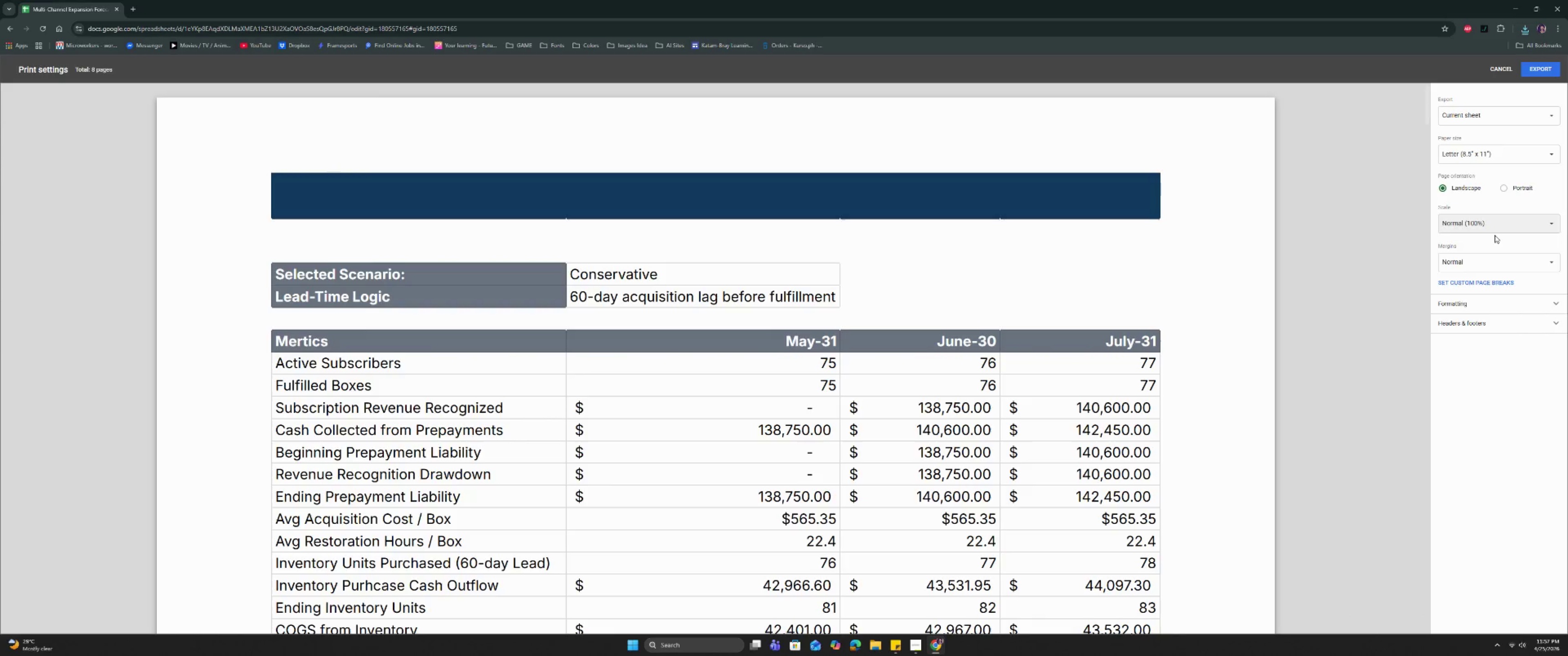 
double_click([1495, 225])
 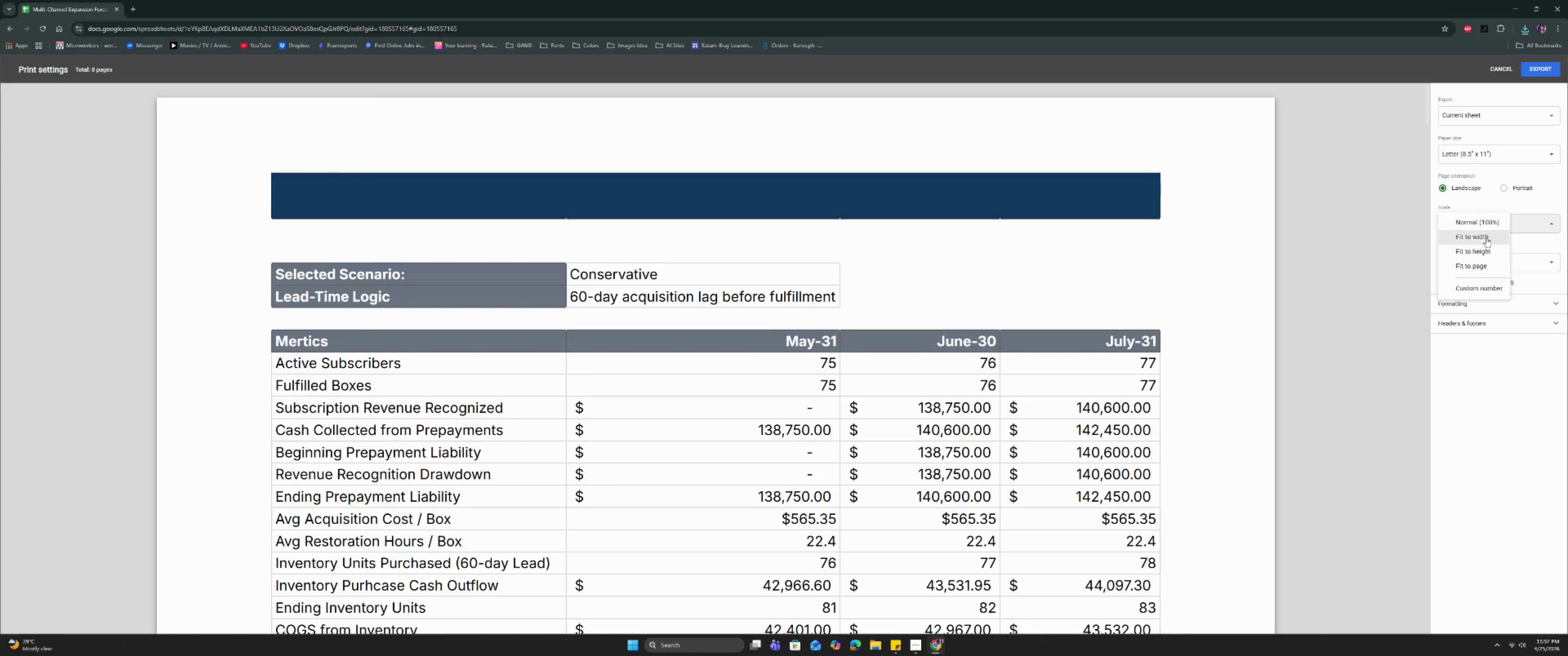 
left_click([1486, 237])
 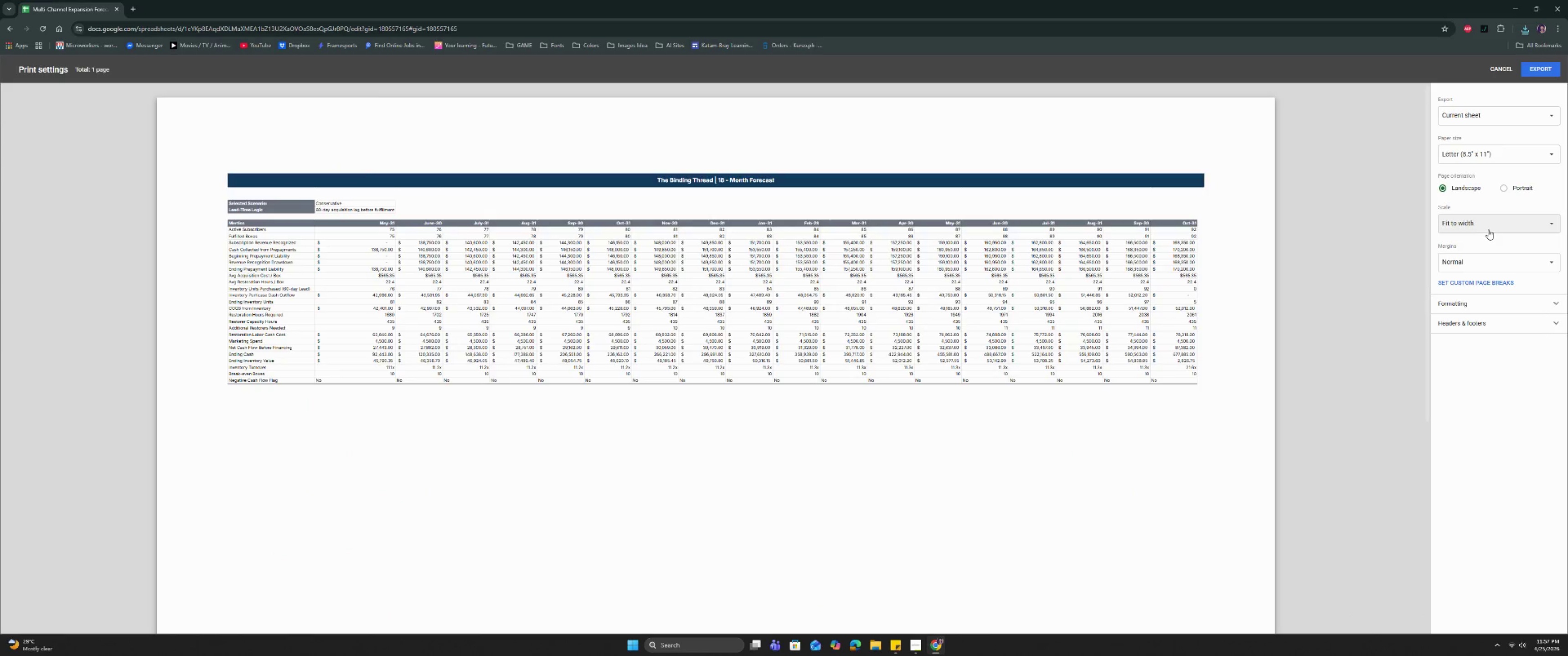 
left_click([1488, 228])
 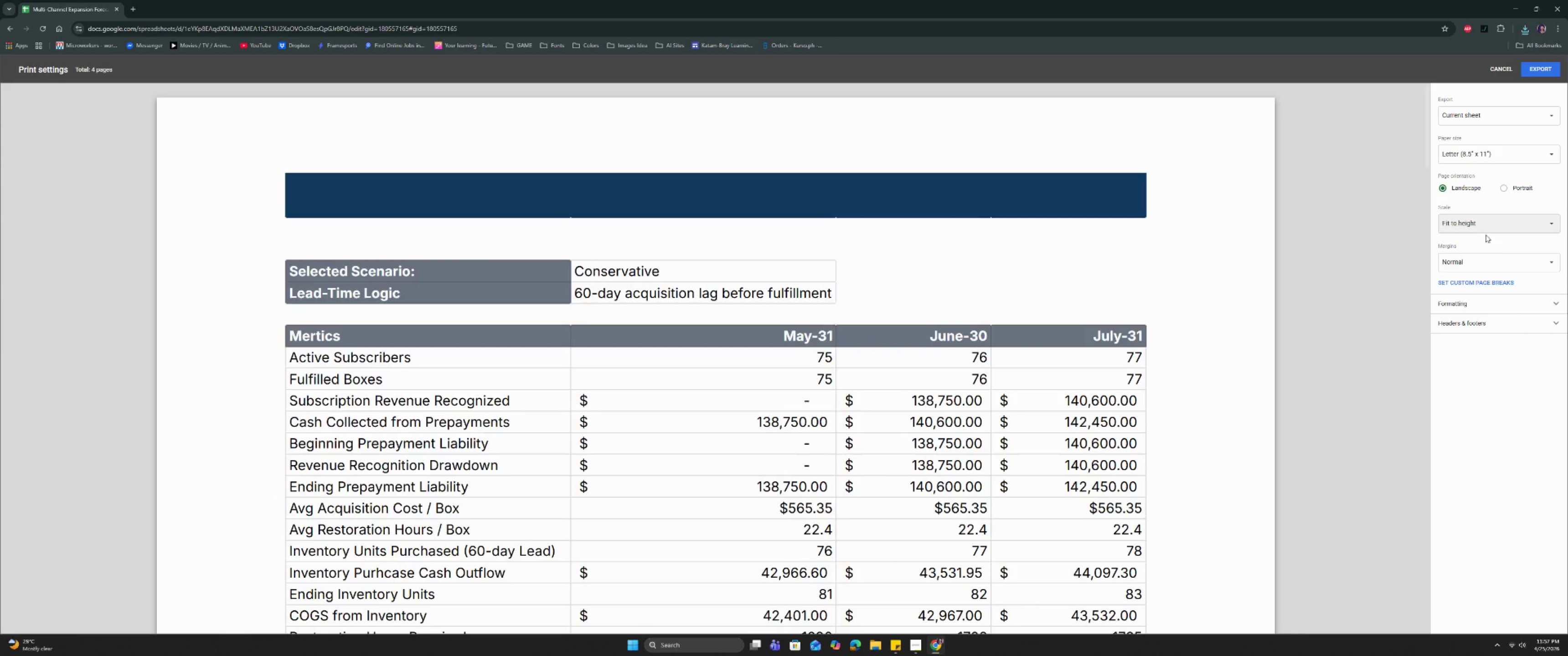 
left_click([1486, 230])
 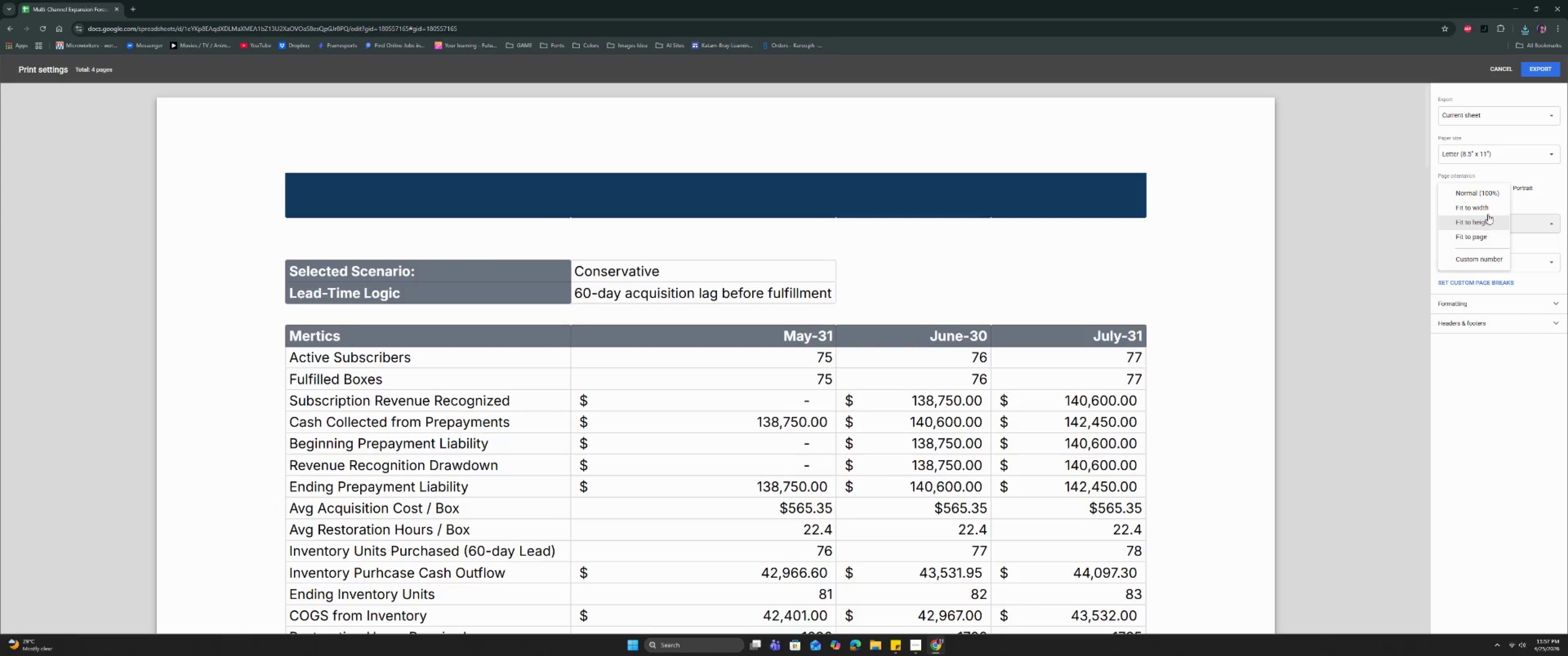 
left_click([1488, 213])
 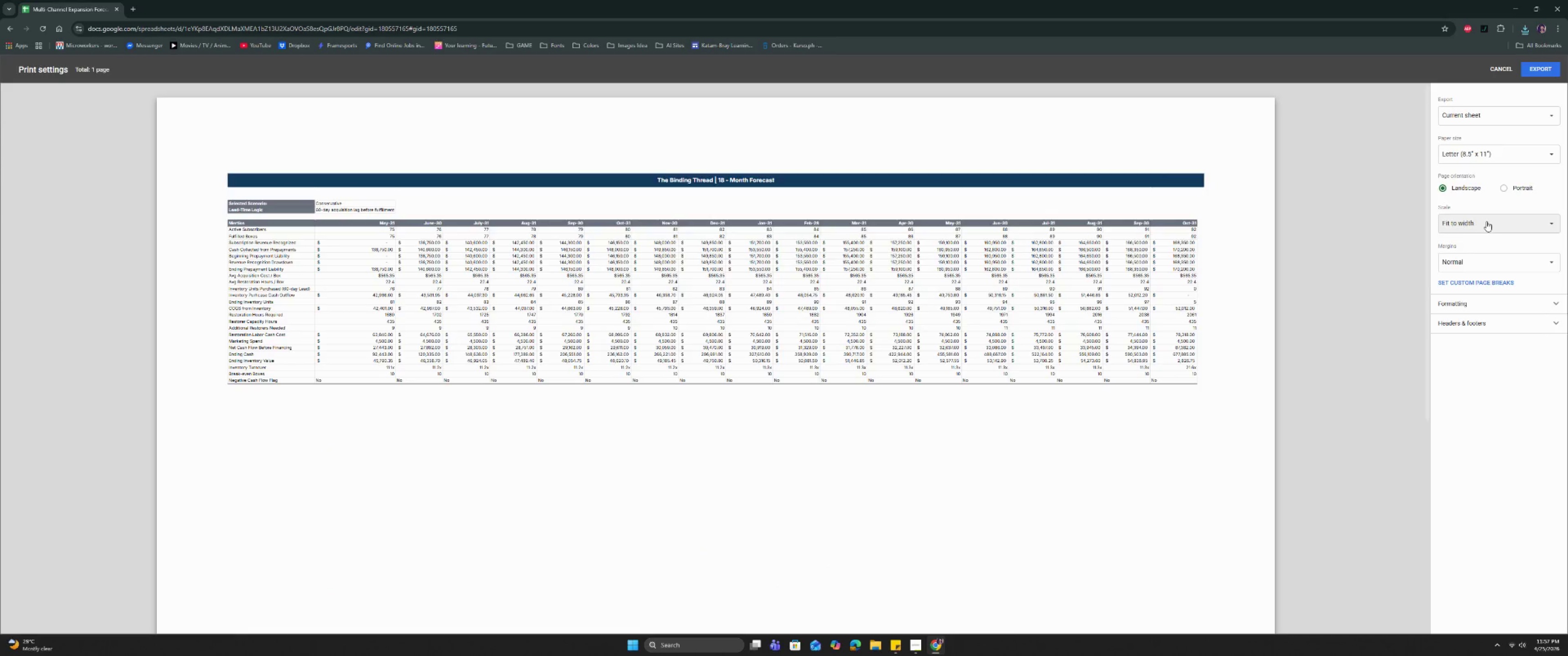 
left_click([1485, 223])
 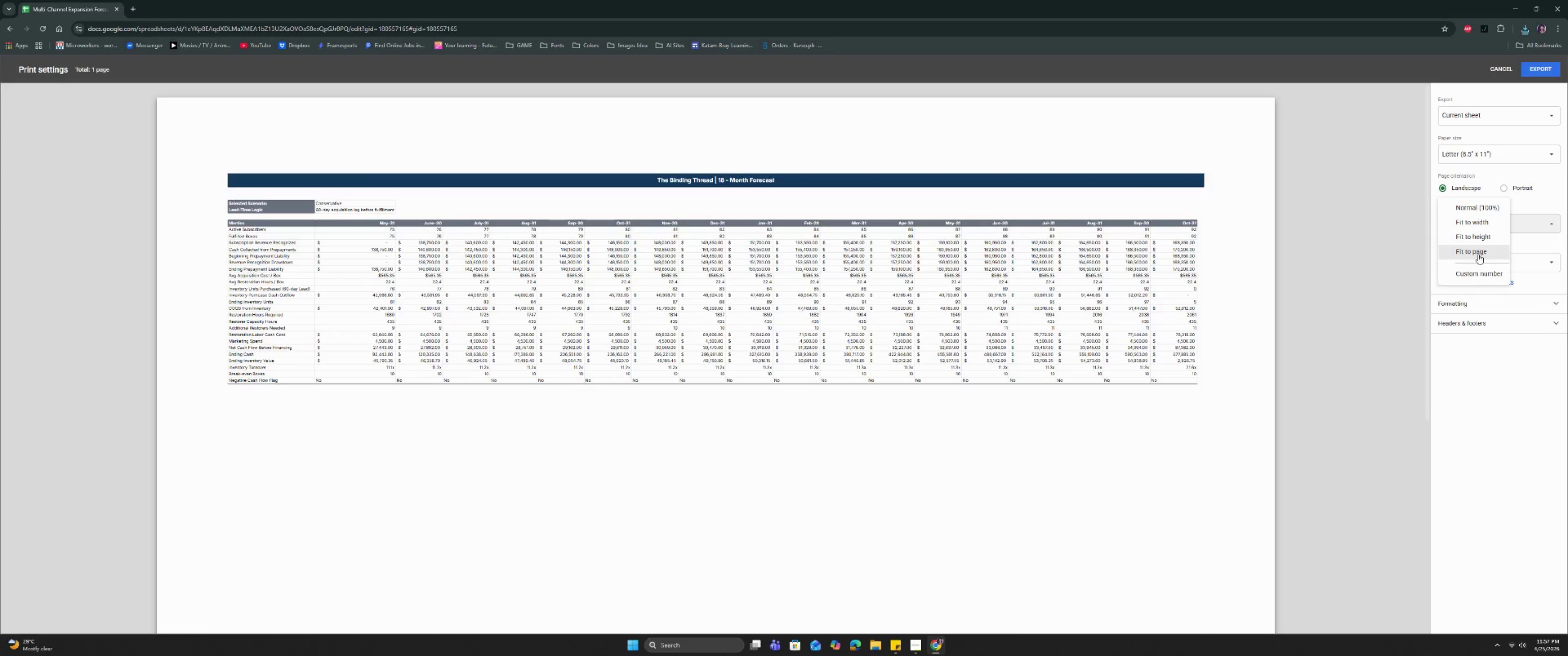 
left_click([1478, 254])
 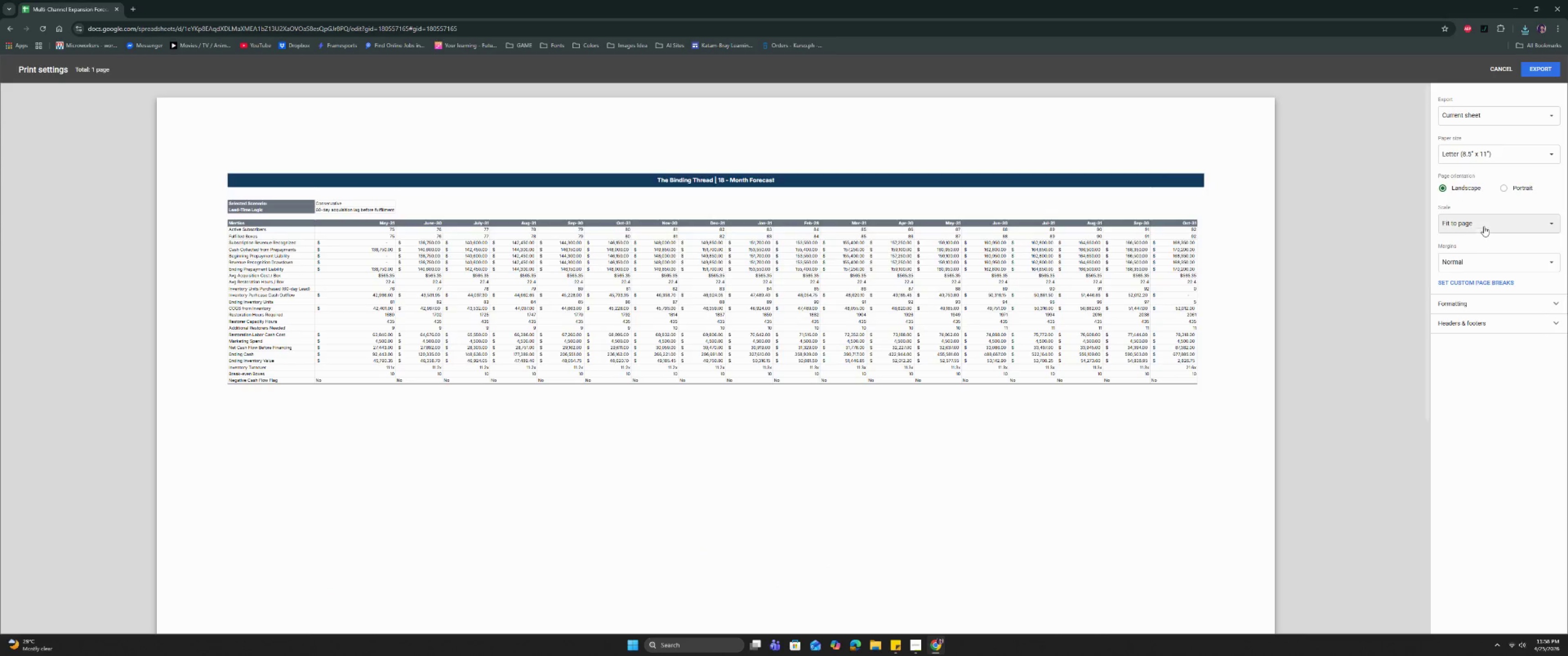 
left_click([1485, 222])
 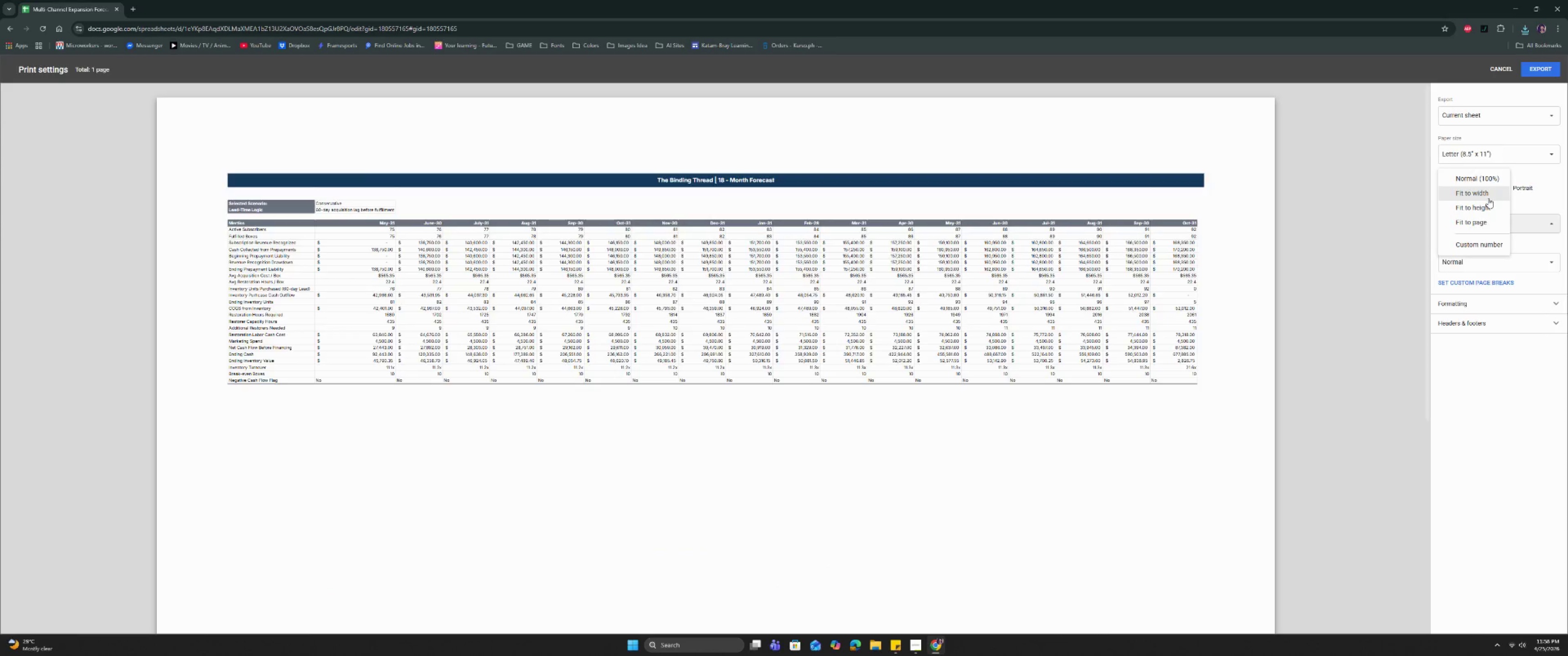 
left_click([1488, 198])
 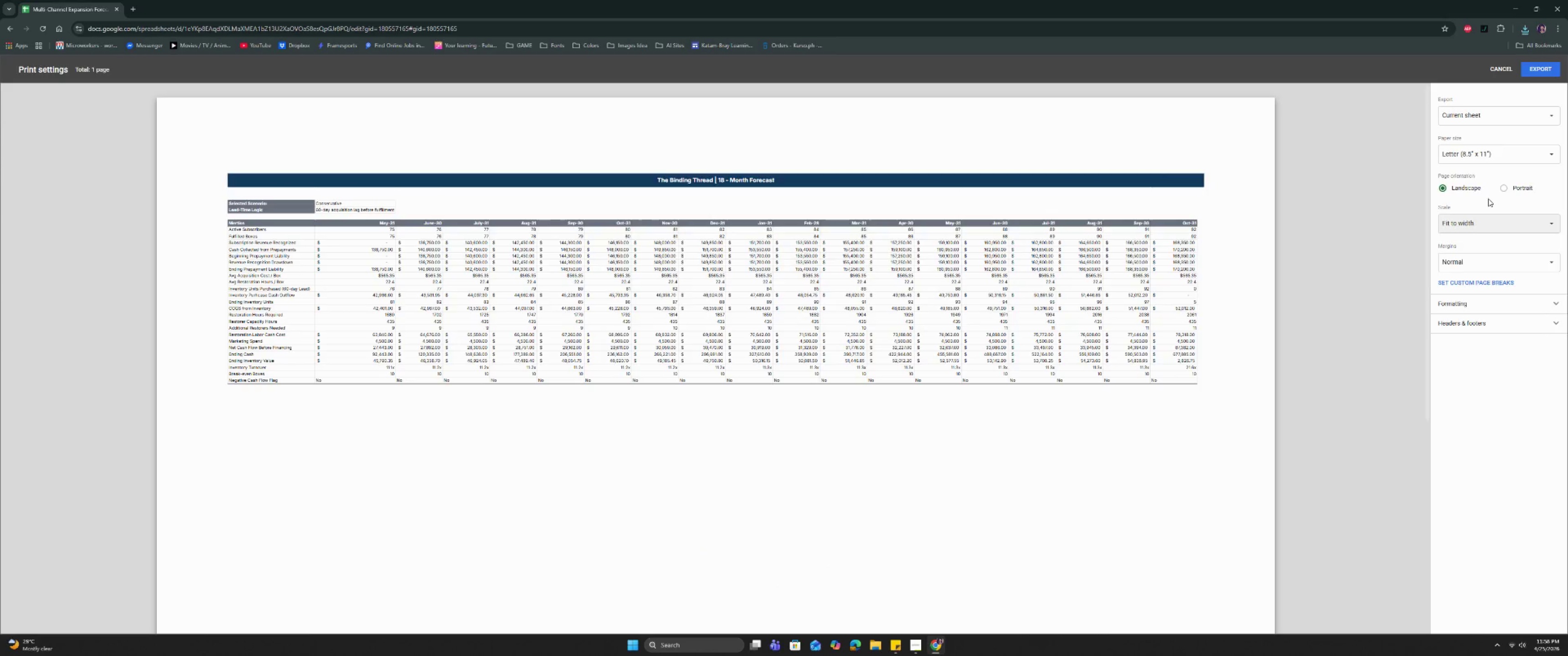 
wait(16.06)
 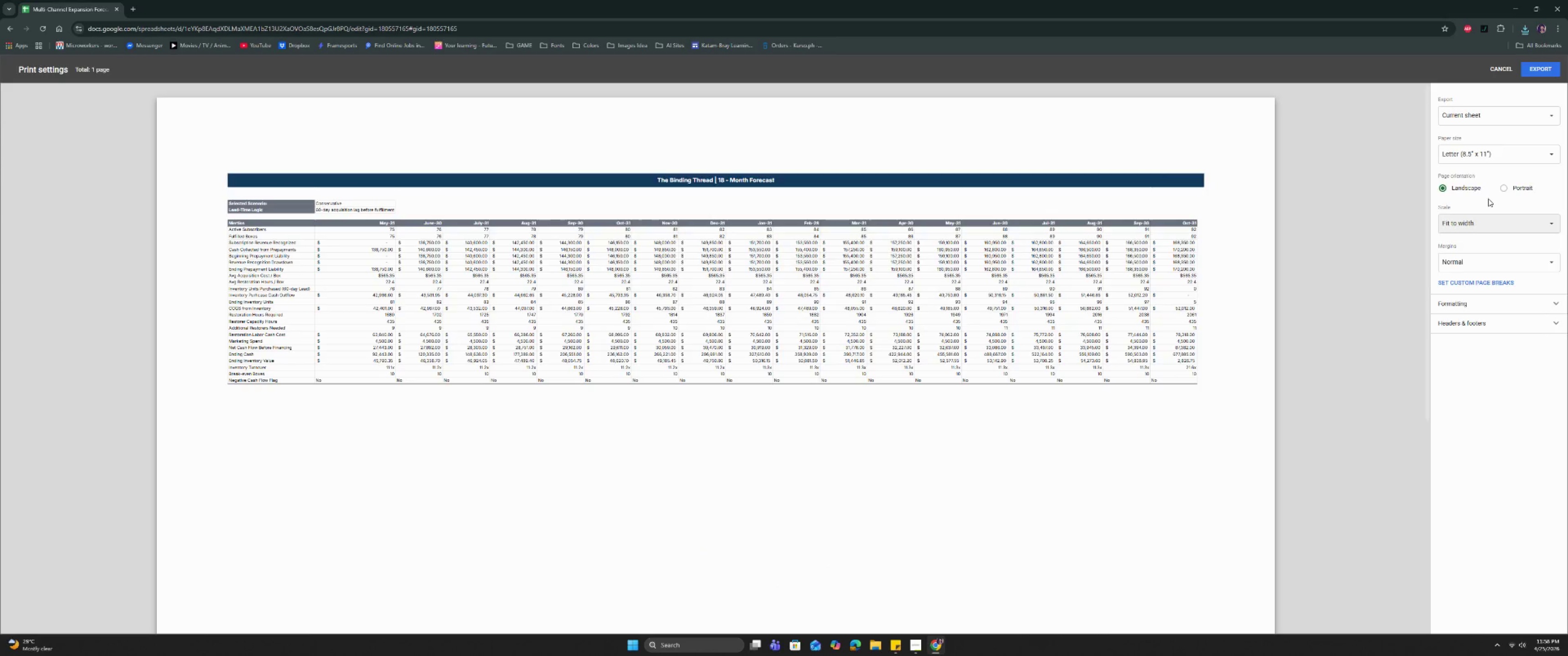 
left_click([1547, 71])
 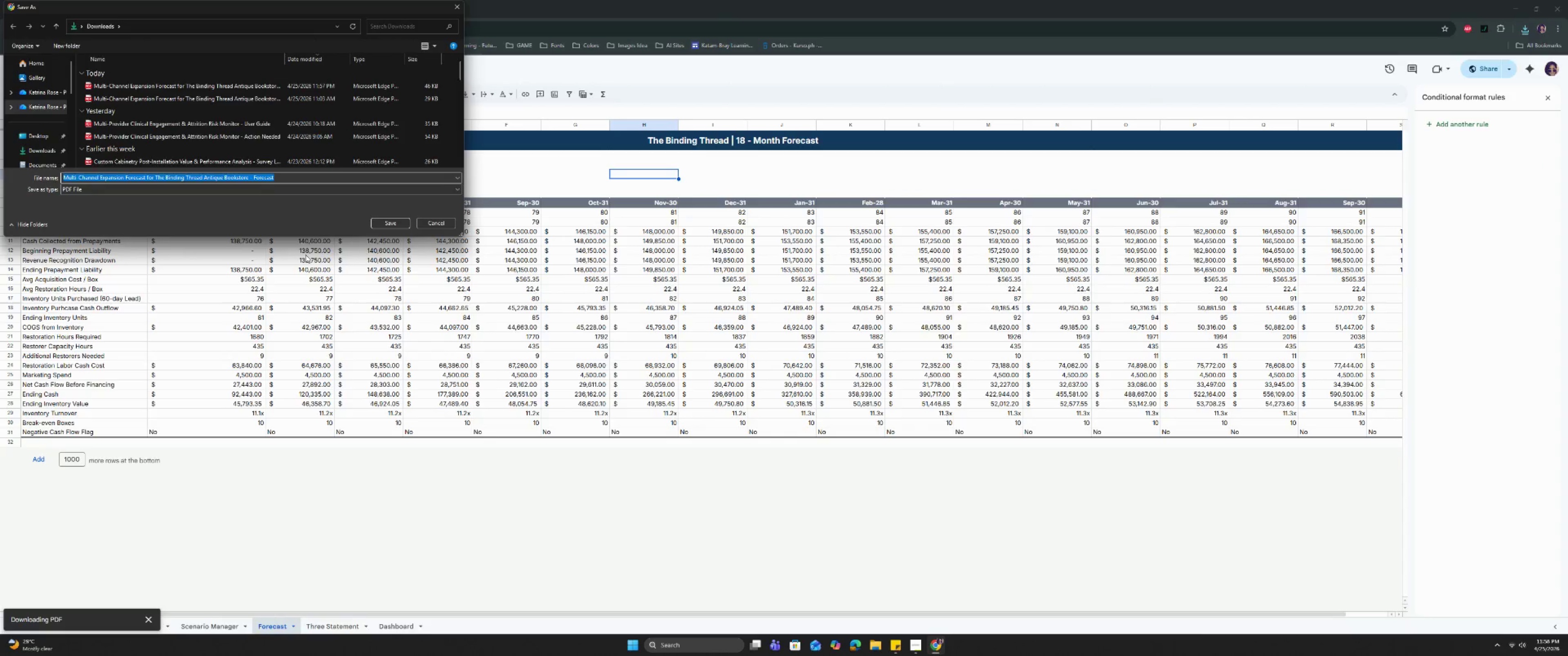 
left_click([399, 220])
 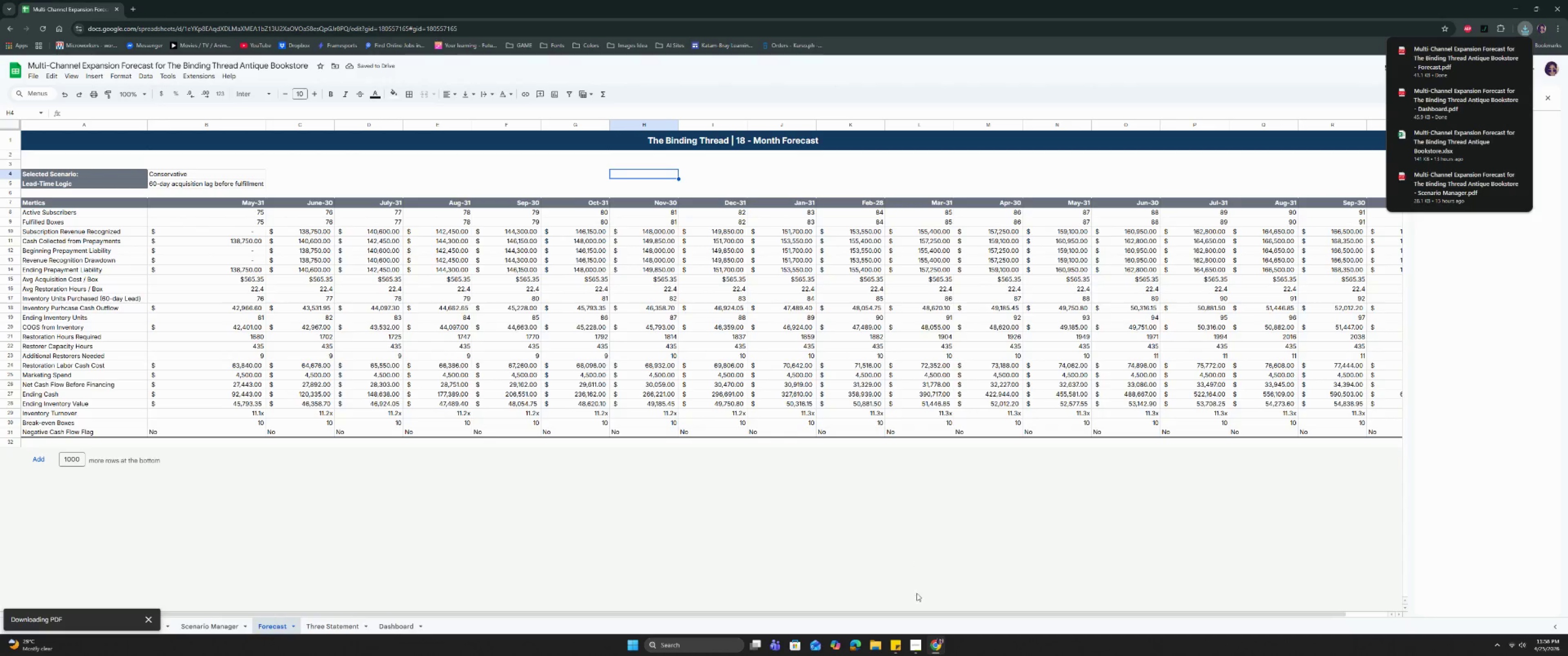 
left_click([915, 642])